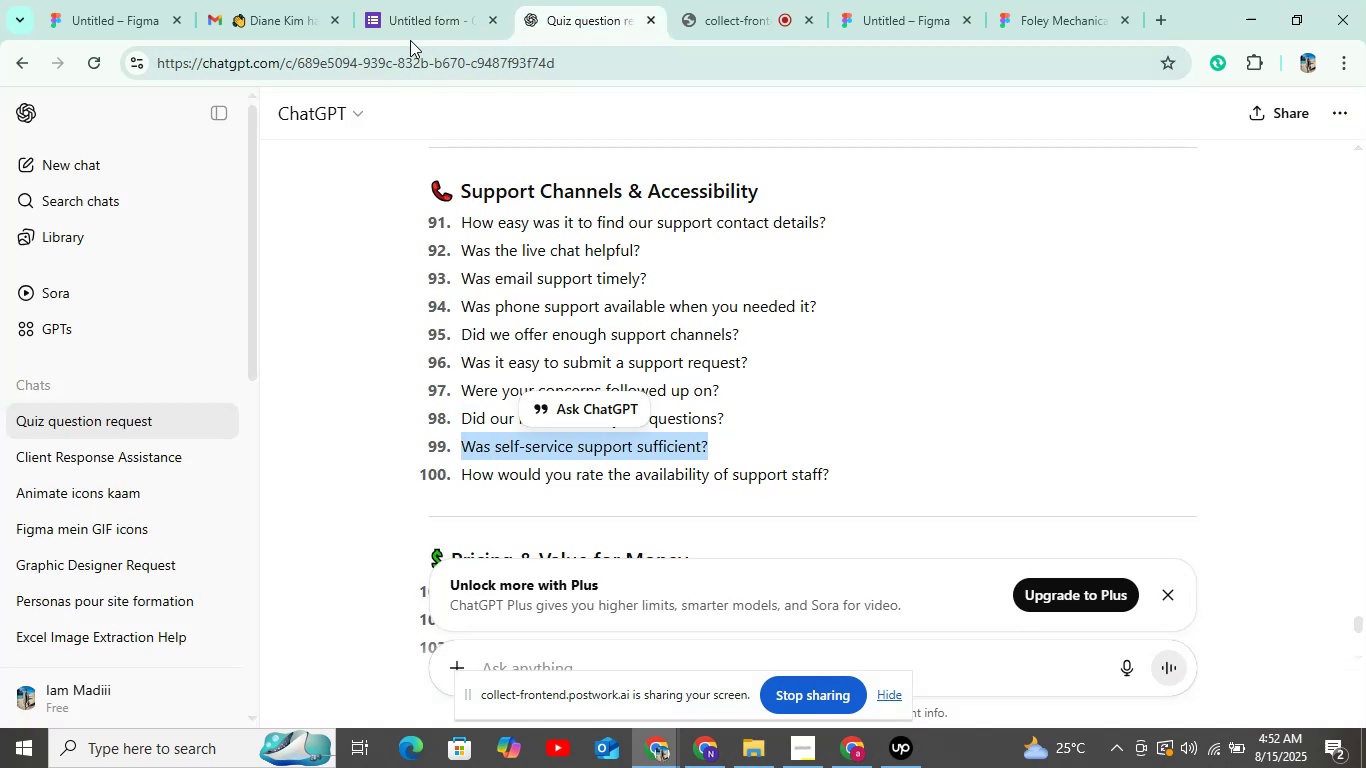 
double_click([419, 18])
 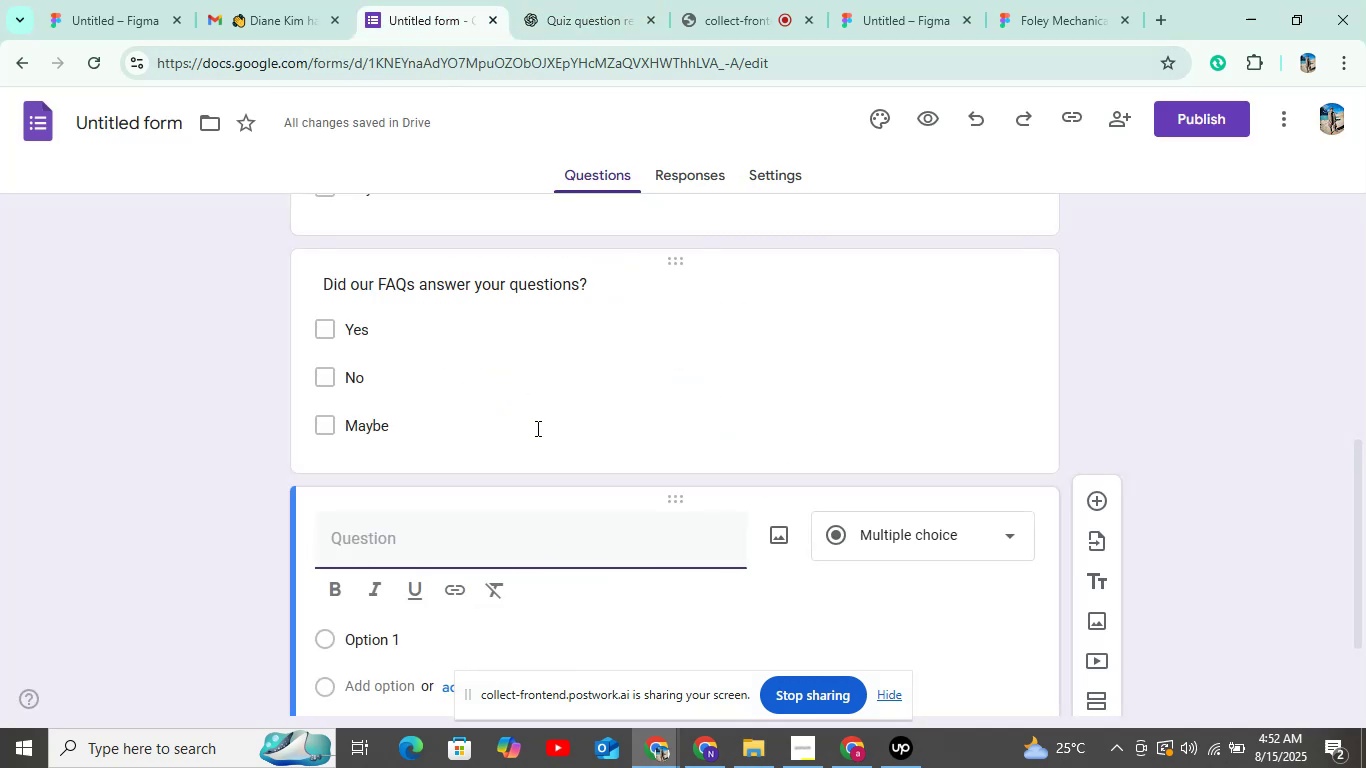 
key(Control+V)
 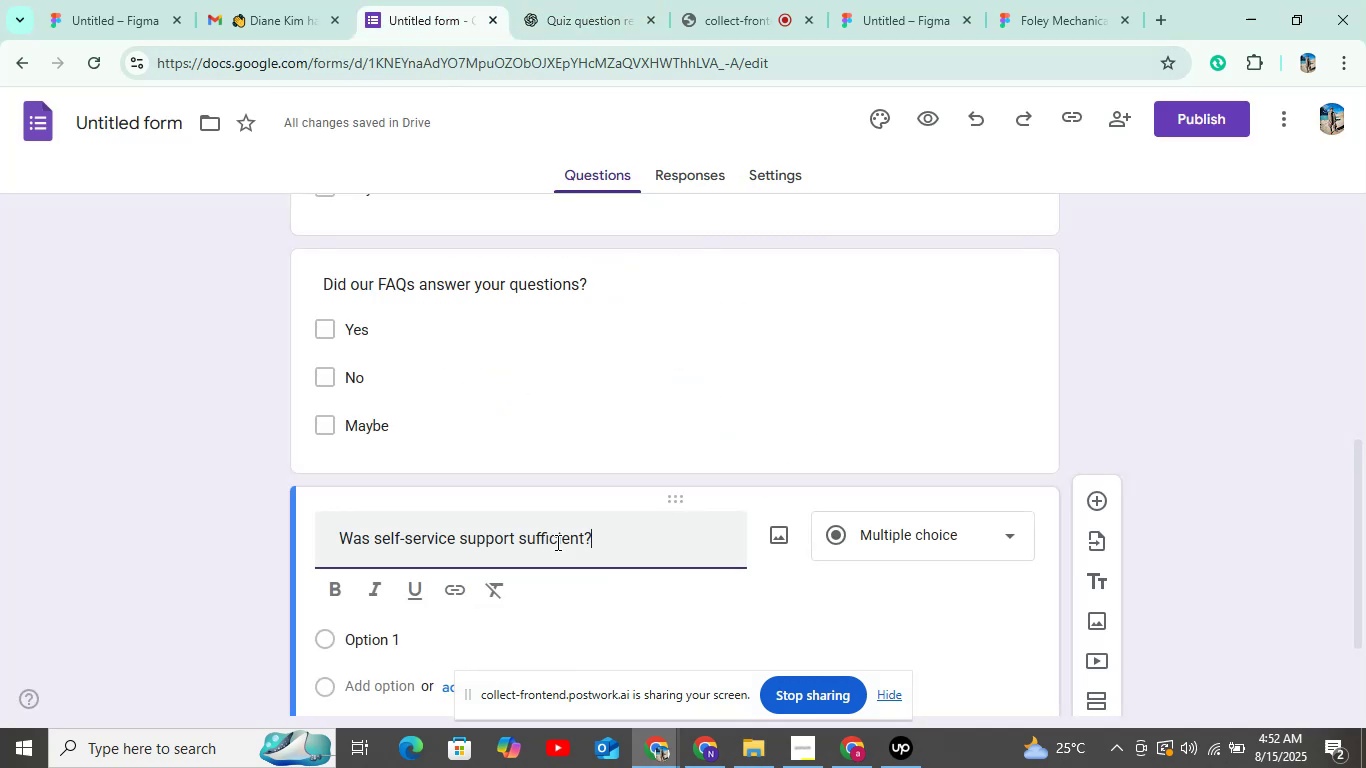 
scroll: coordinate [556, 542], scroll_direction: down, amount: 5.0
 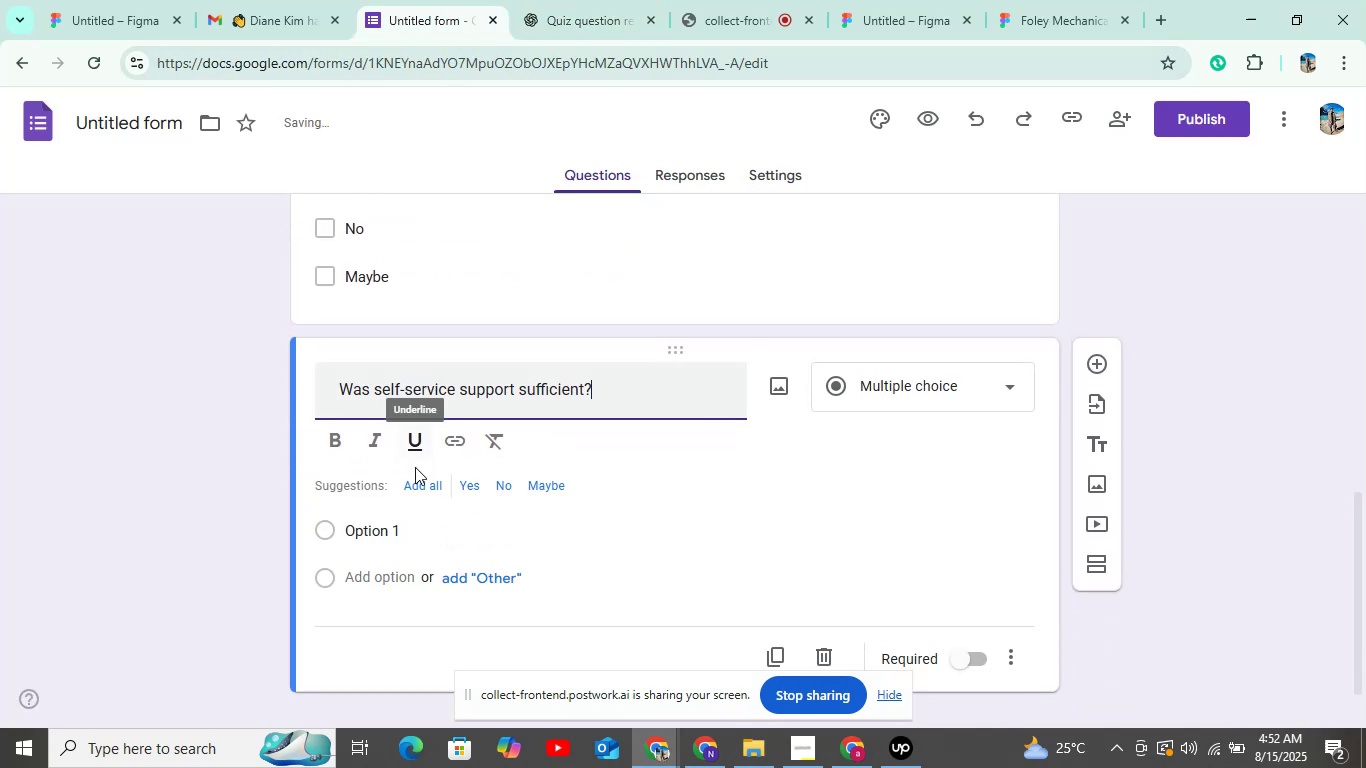 
left_click([412, 490])
 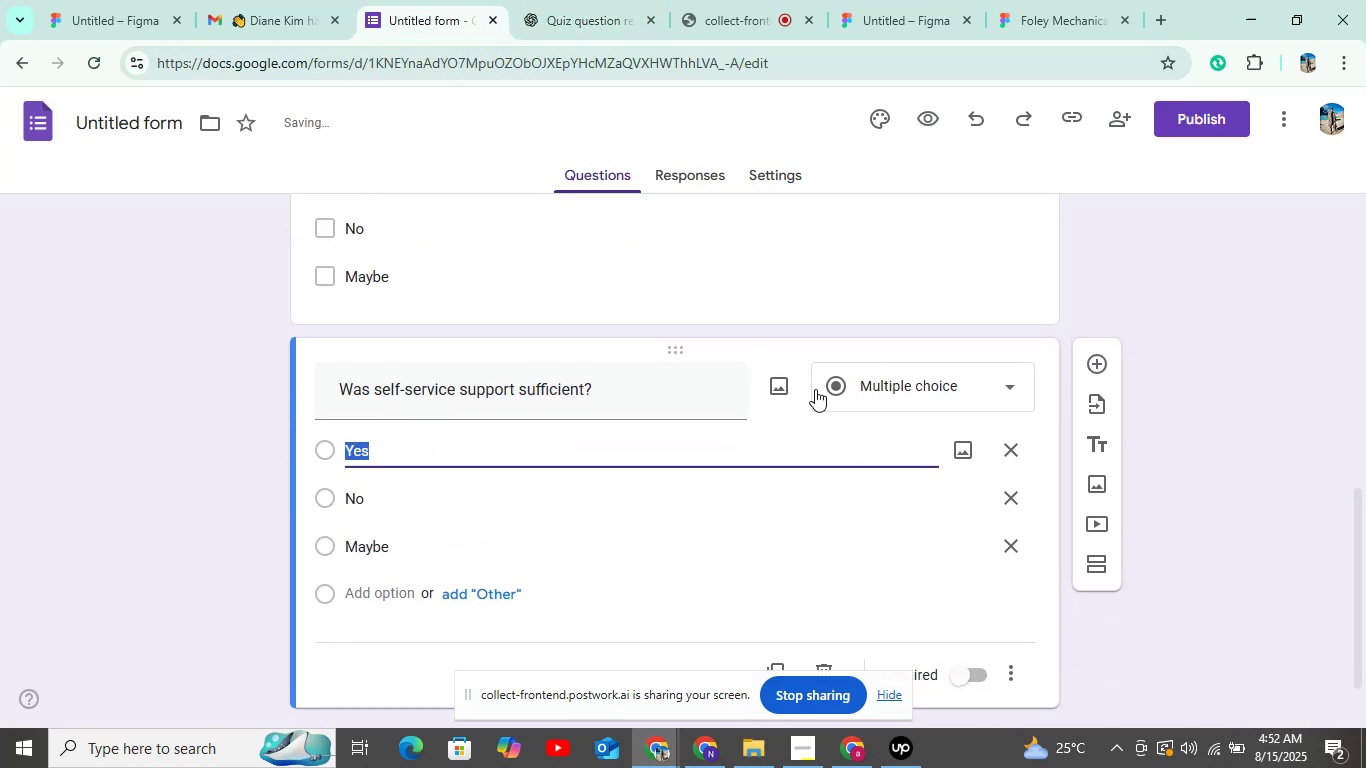 
left_click([850, 385])
 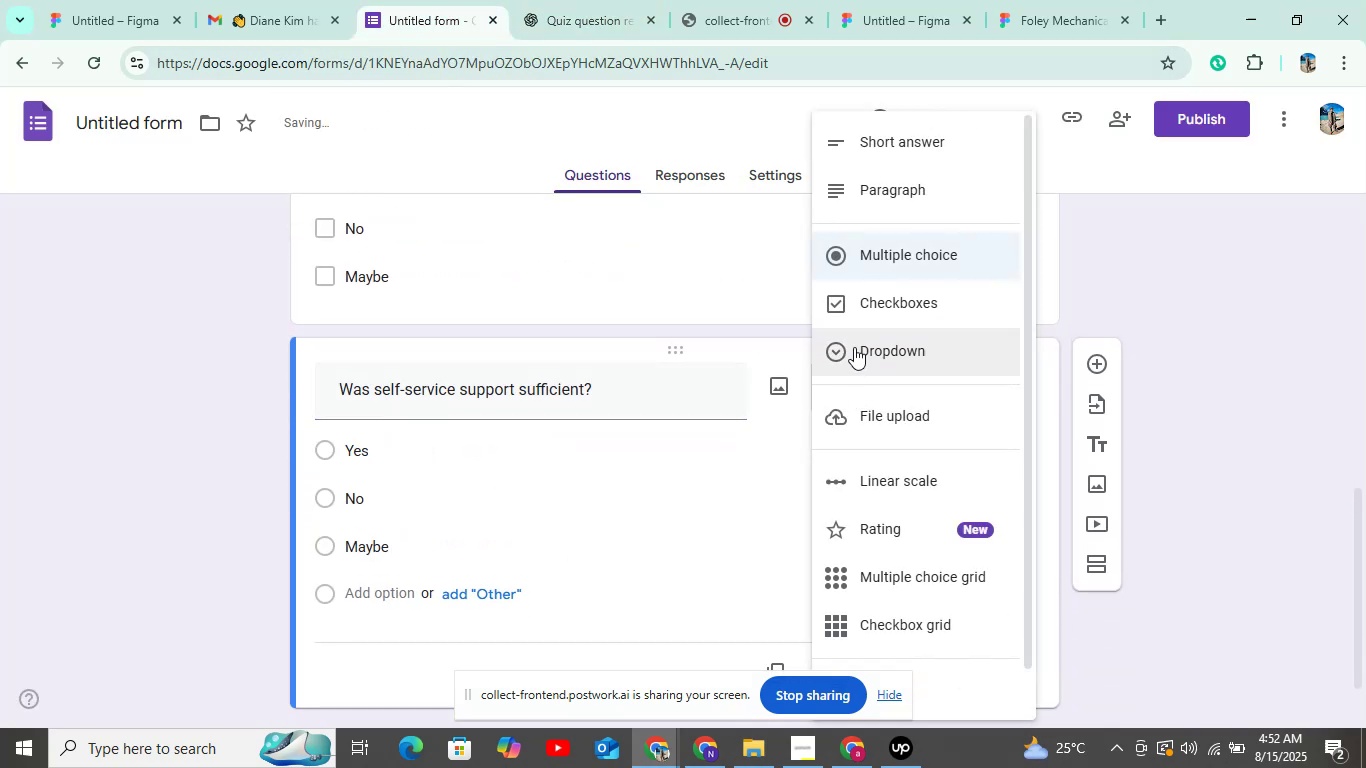 
left_click([859, 304])
 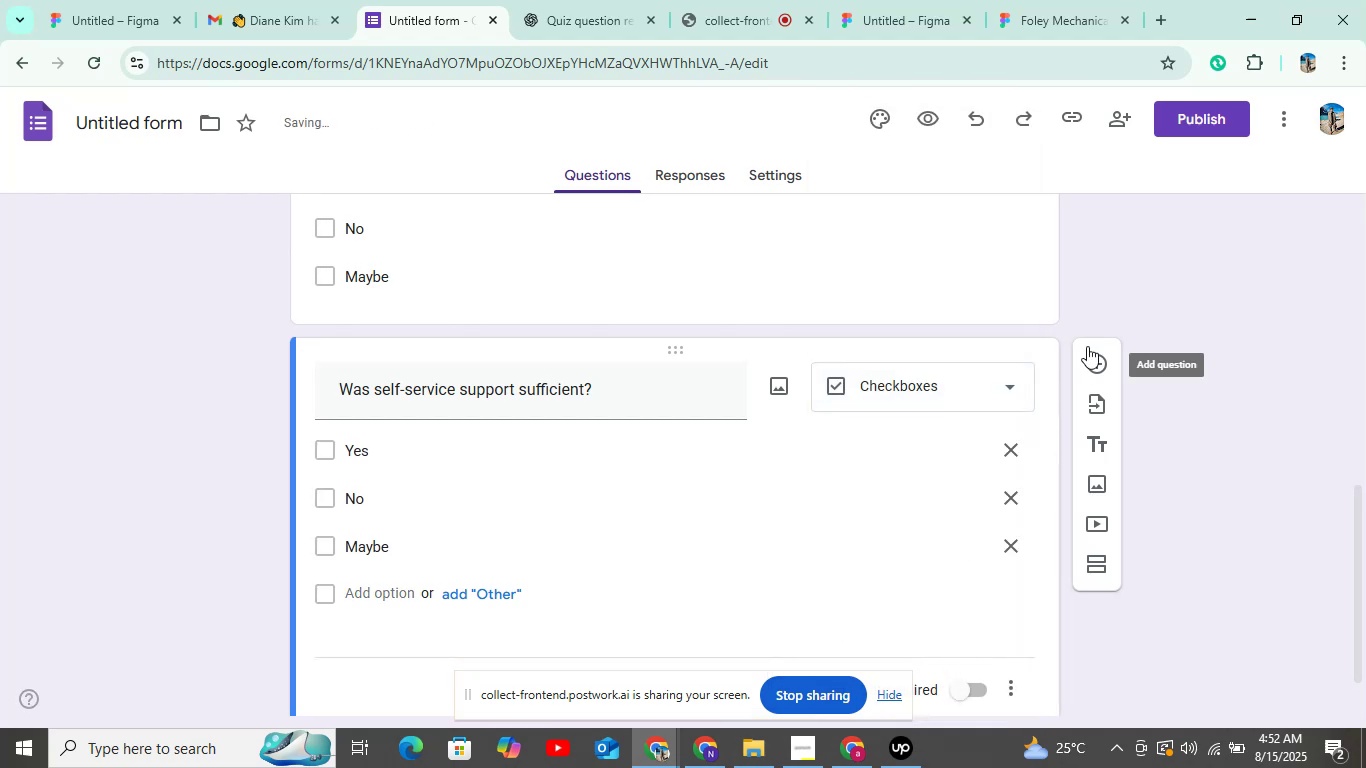 
left_click([1092, 353])
 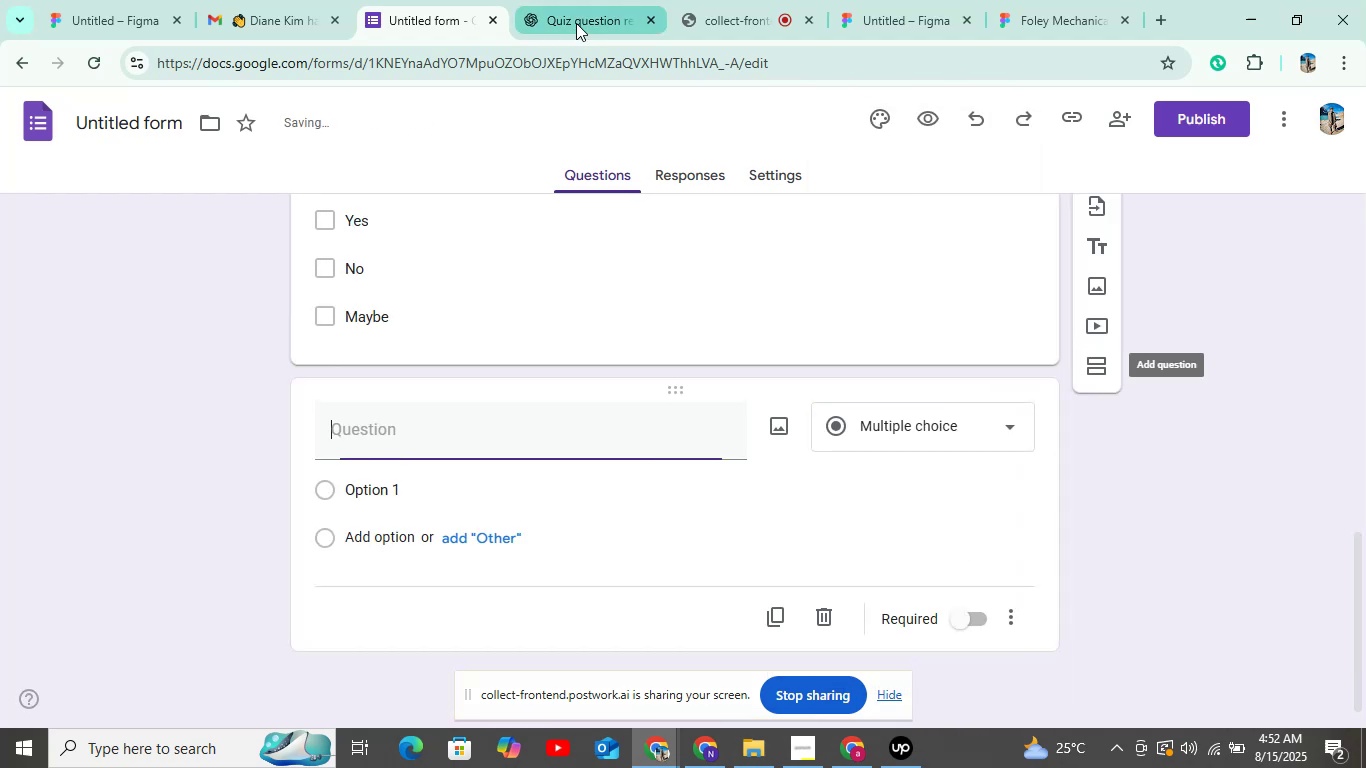 
left_click([584, 10])
 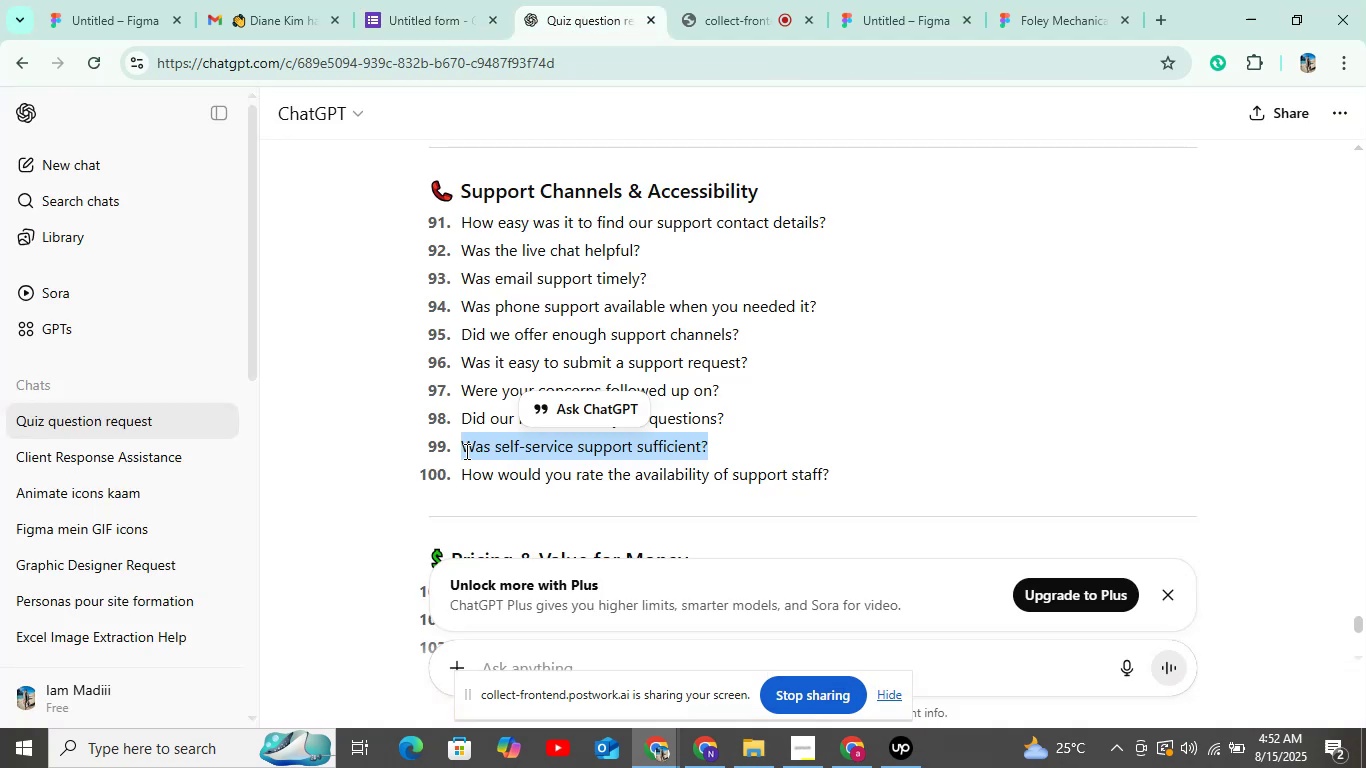 
left_click_drag(start_coordinate=[452, 467], to_coordinate=[873, 473])
 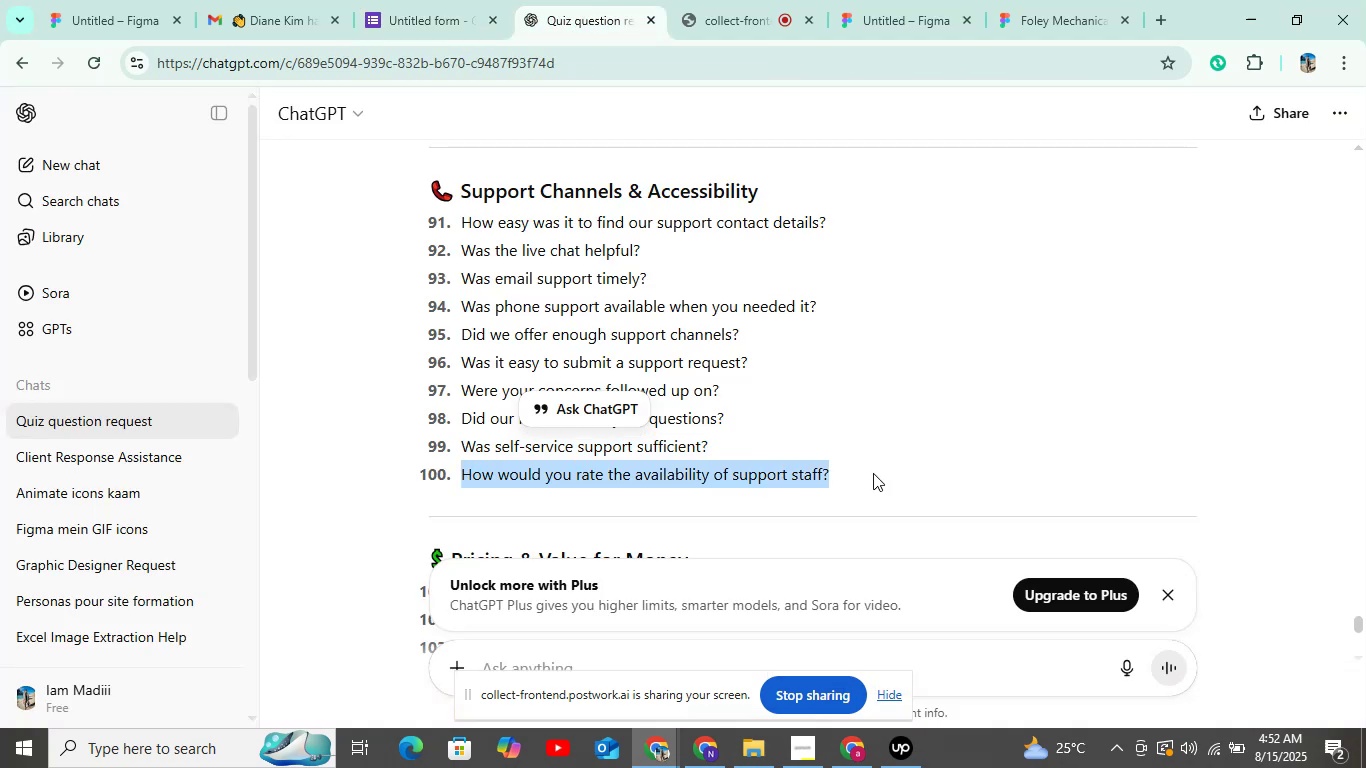 
key(Control+C)
 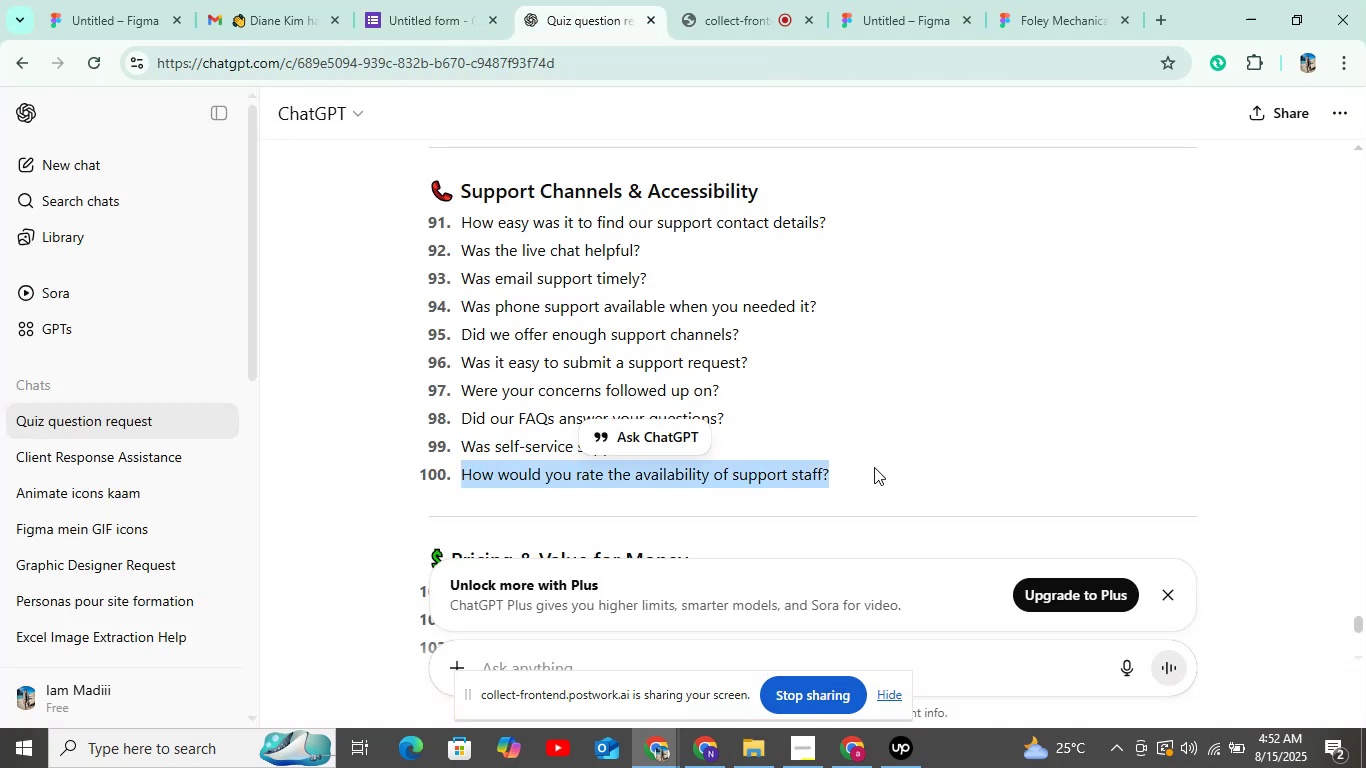 
key(Control+C)
 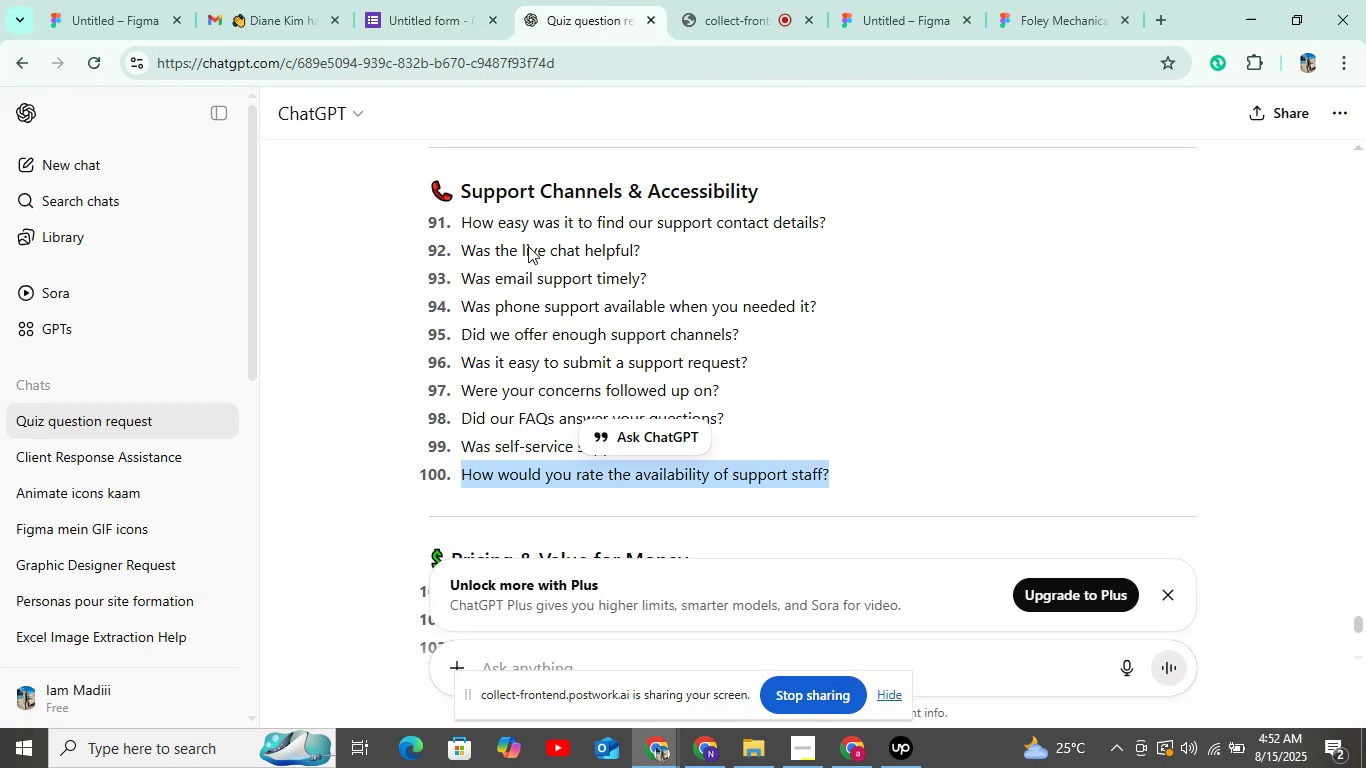 
key(Control+C)
 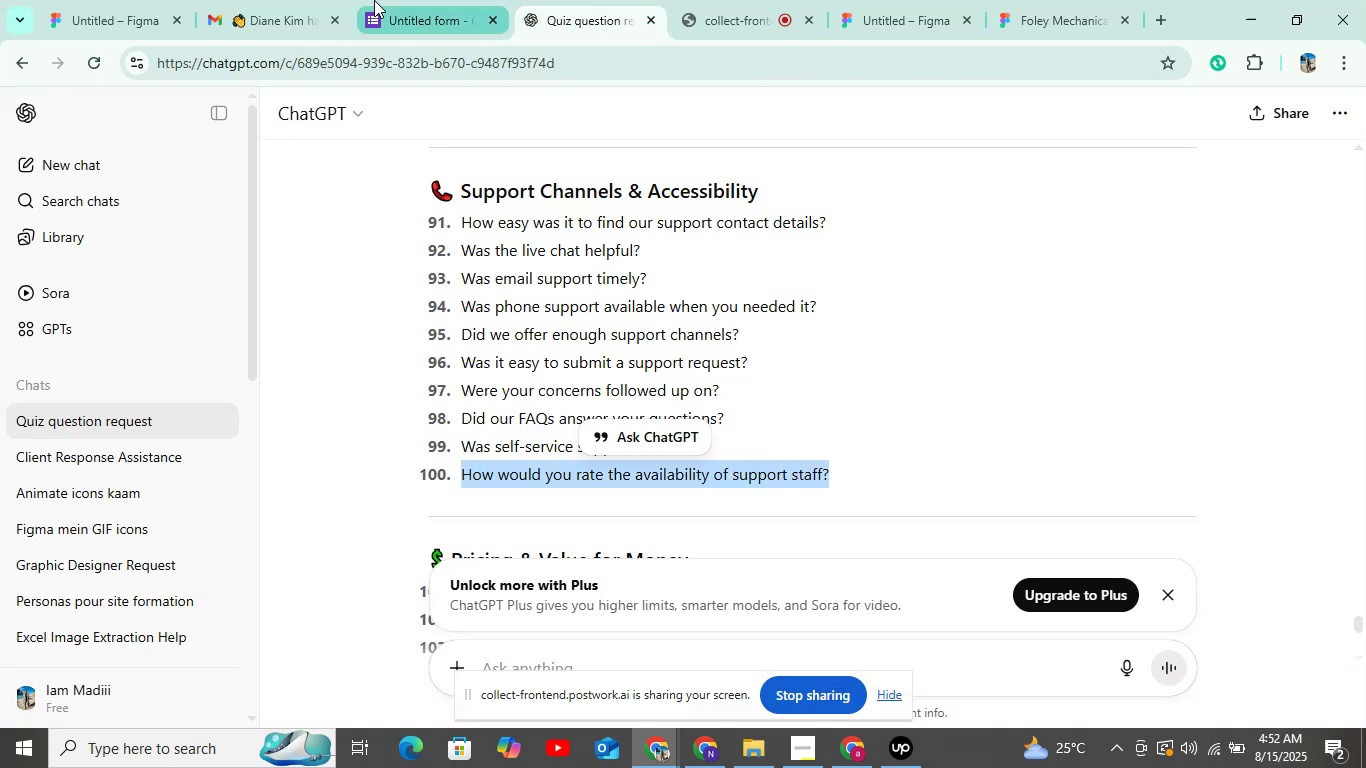 
left_click([374, 0])
 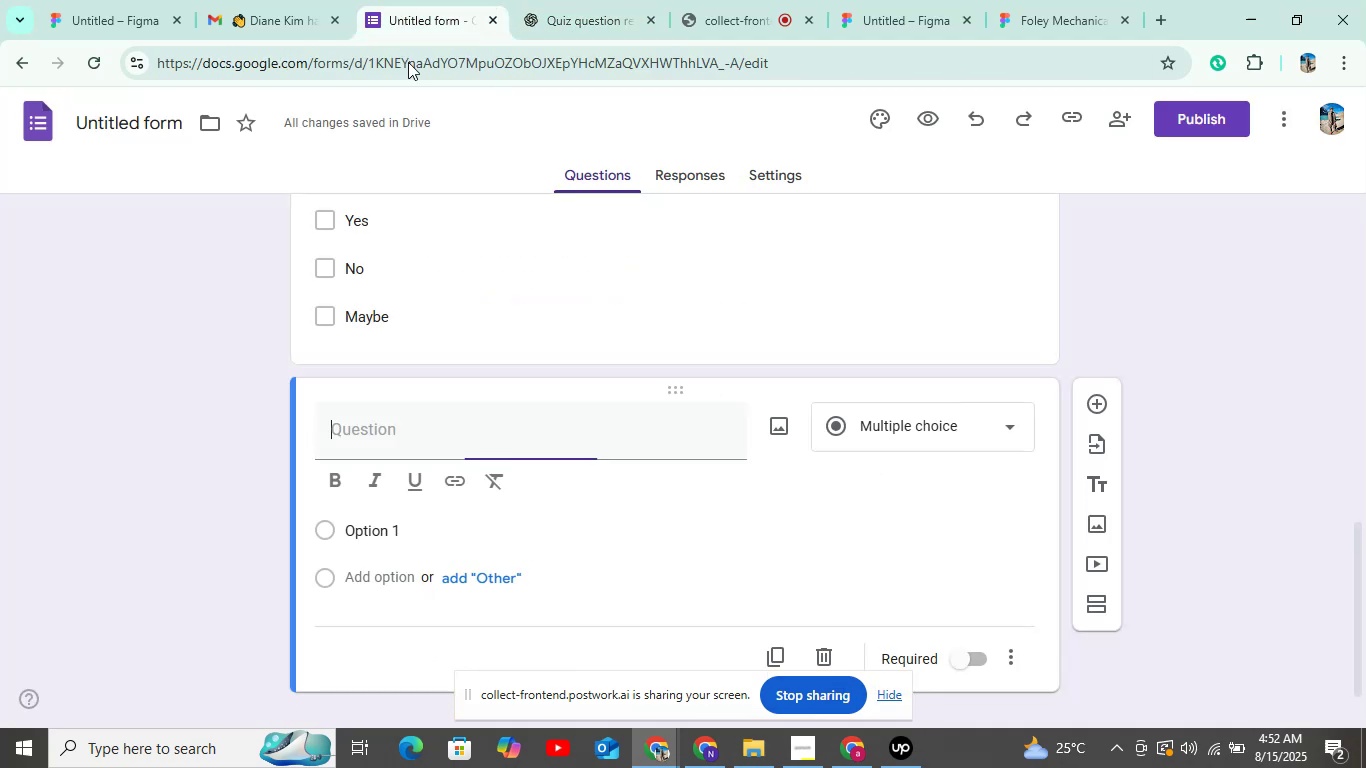 
key(Control+V)
 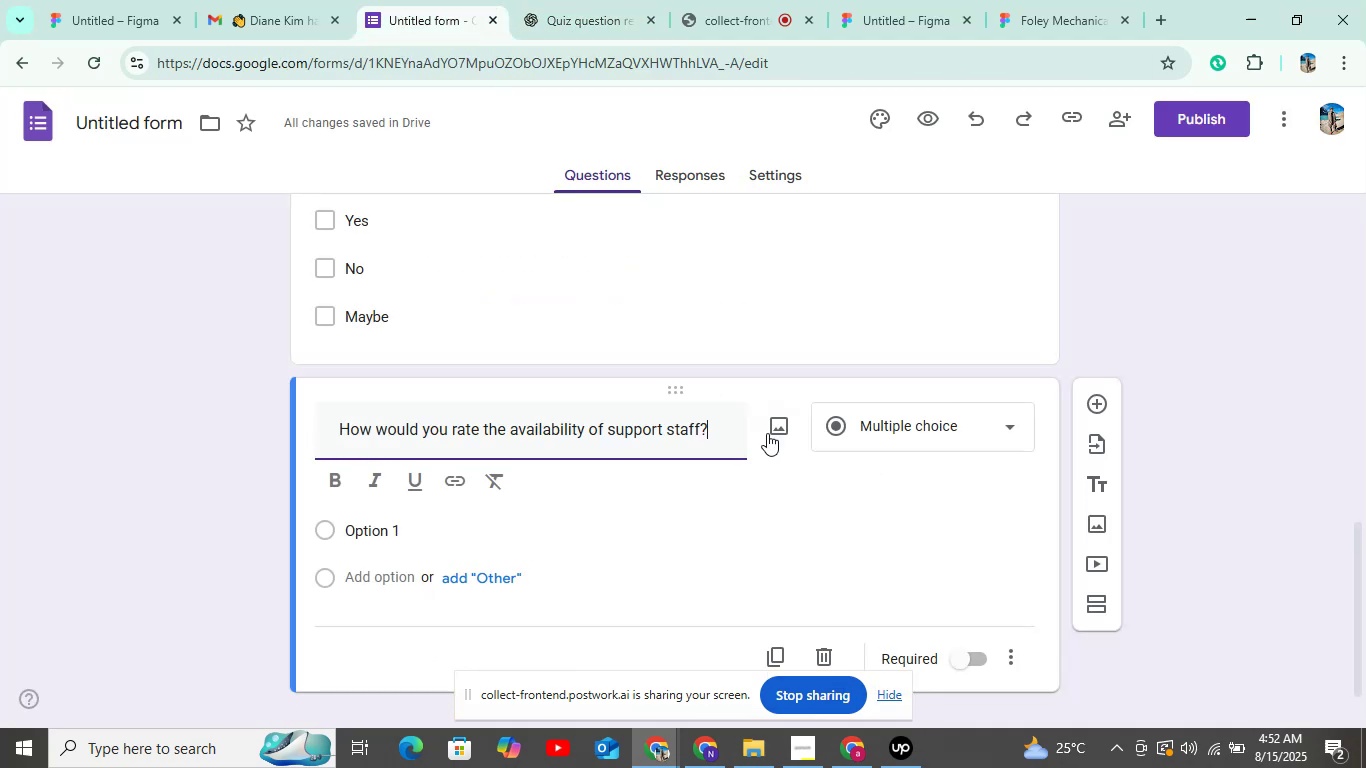 
scroll: coordinate [1069, 574], scroll_direction: down, amount: 12.0
 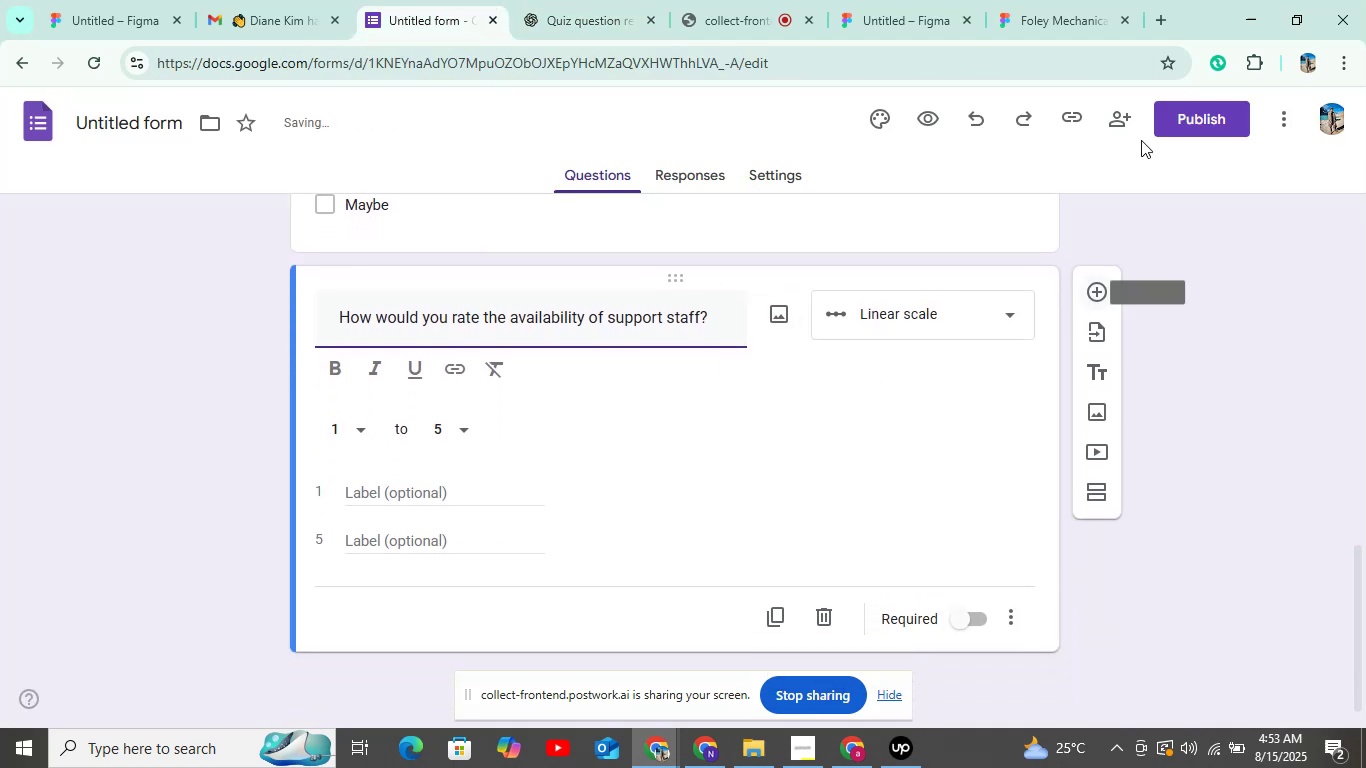 
left_click([1211, 100])
 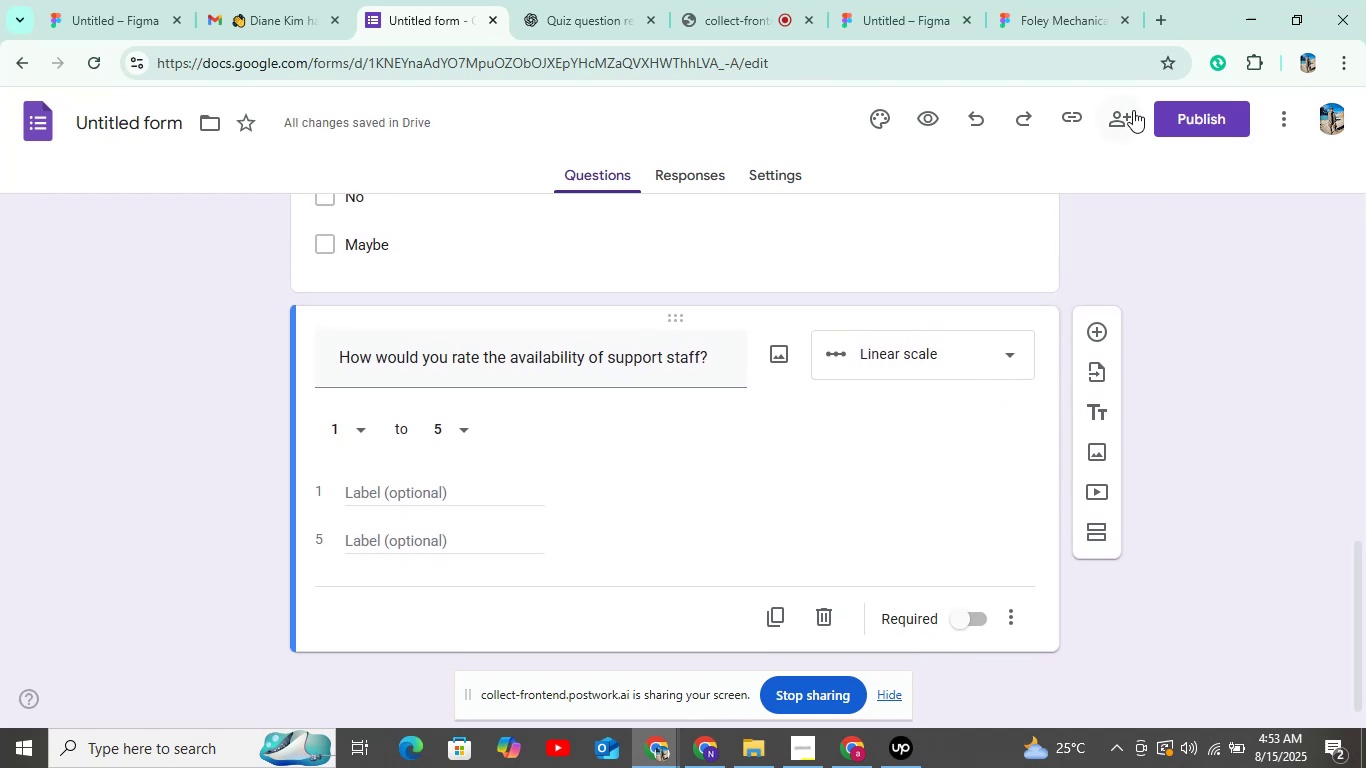 
left_click([1185, 101])
 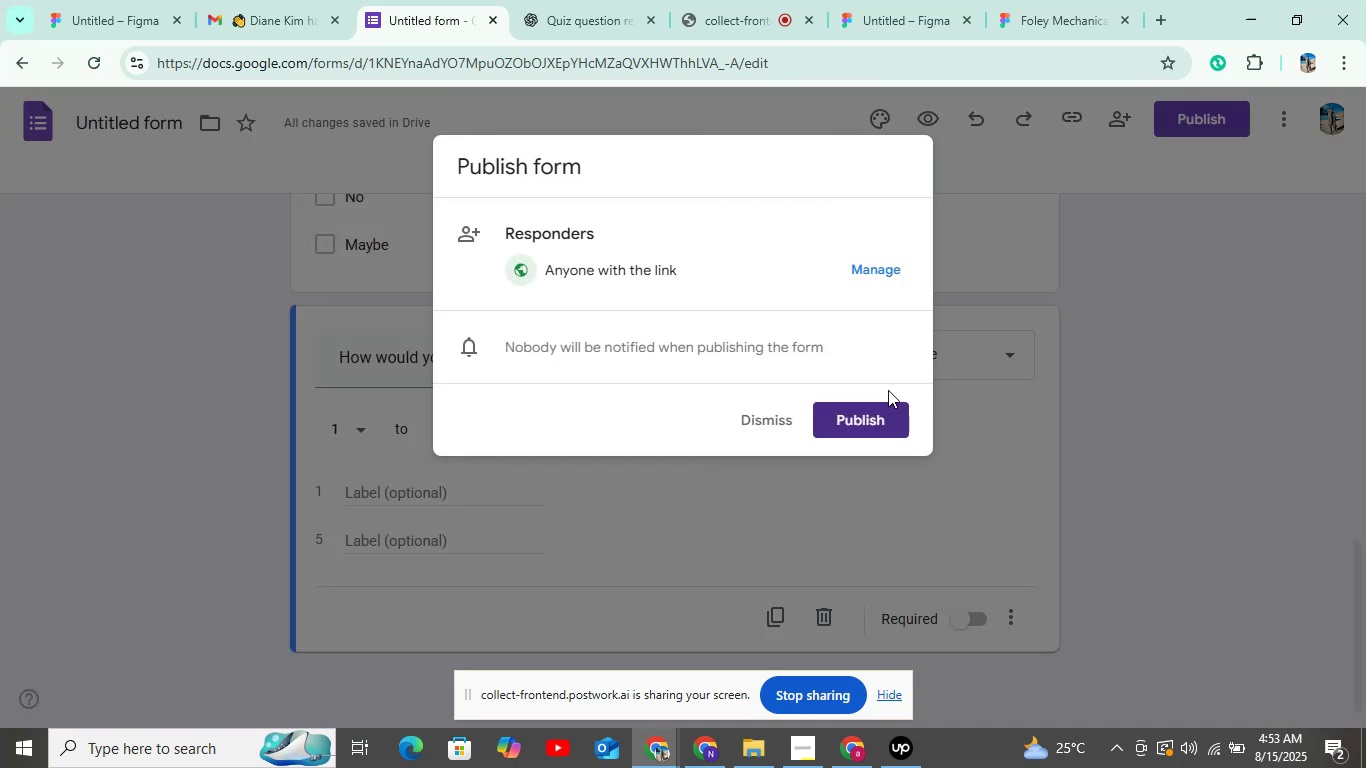 
left_click([875, 431])
 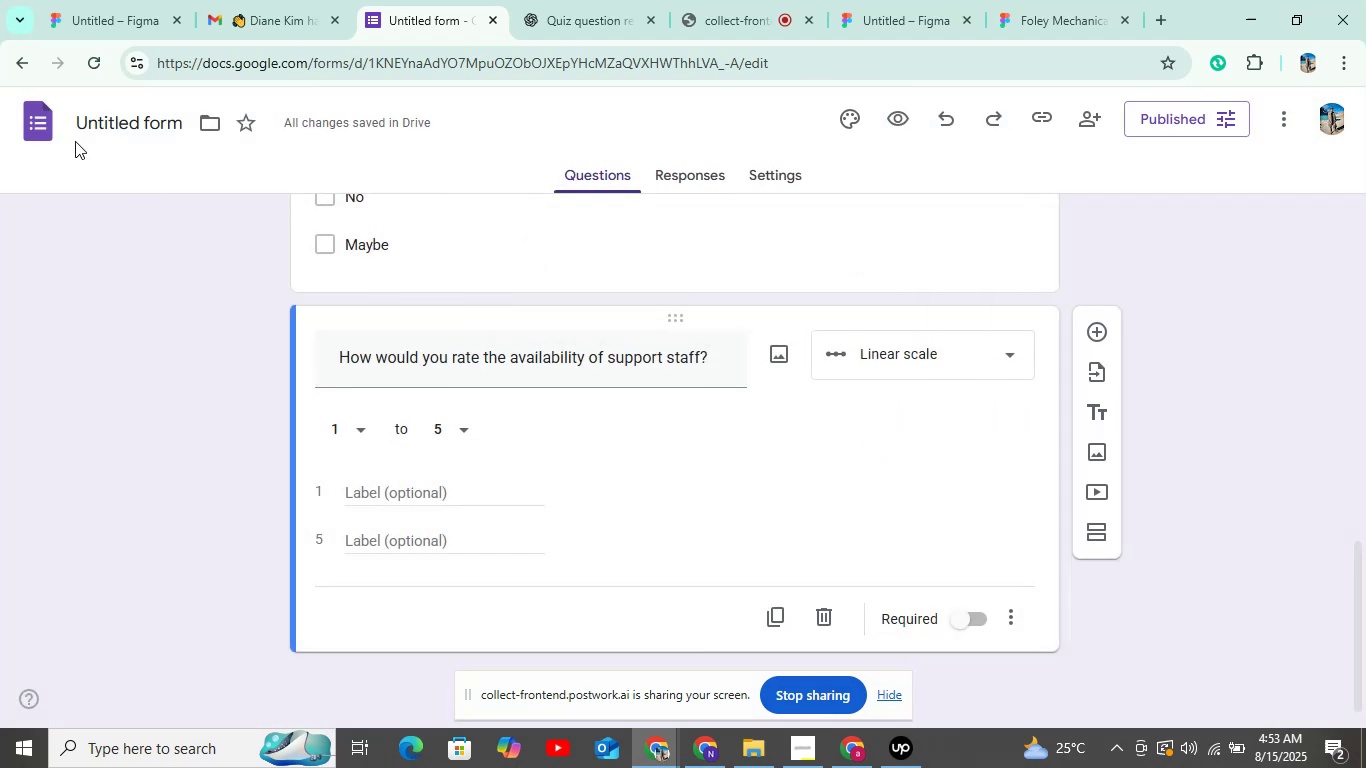 
left_click([30, 133])
 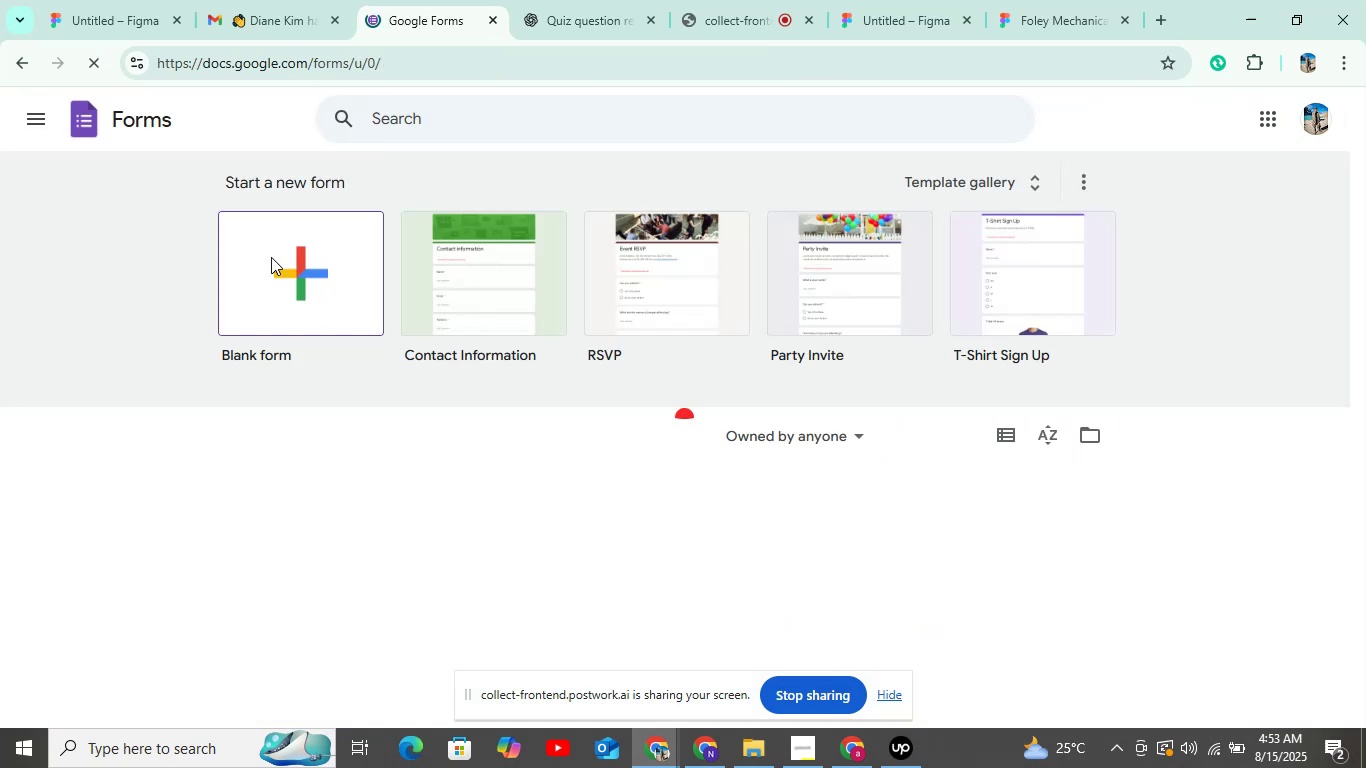 
left_click([299, 275])
 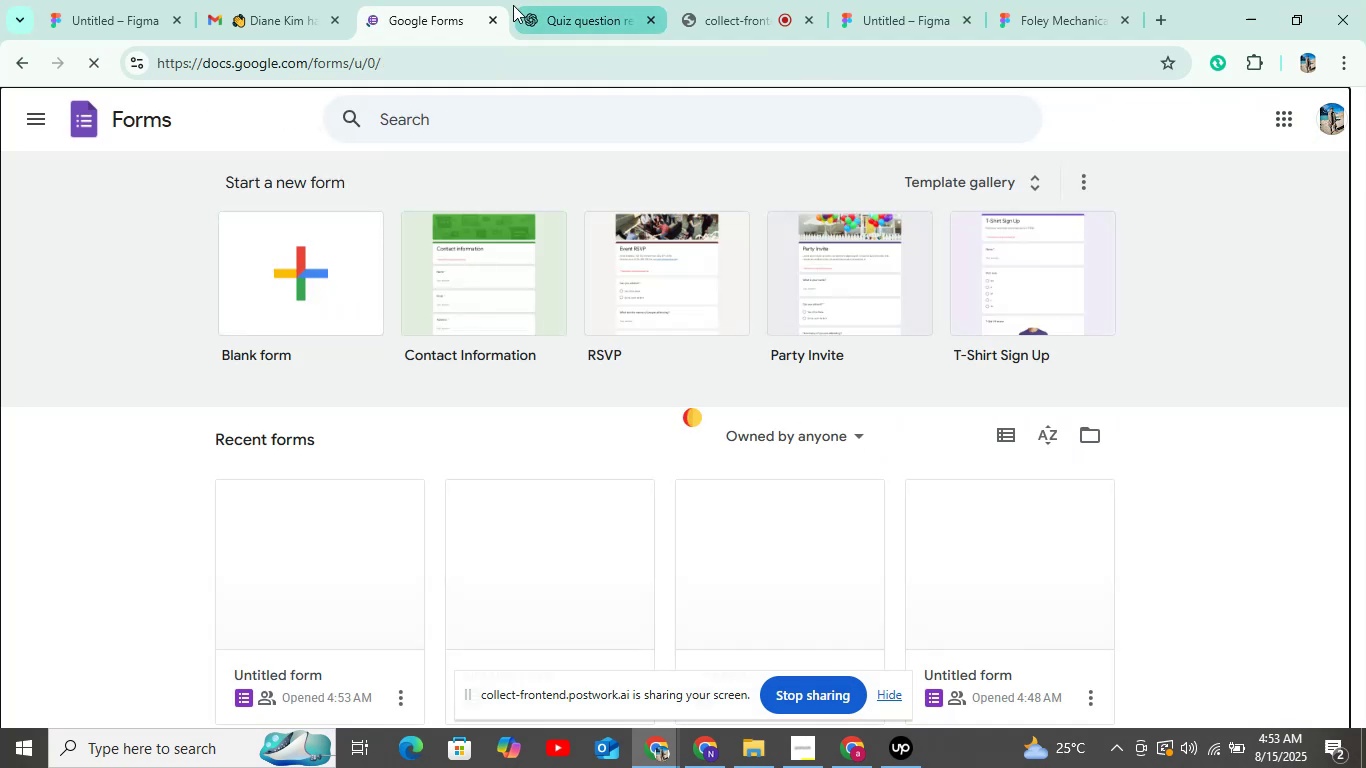 
left_click([523, 4])
 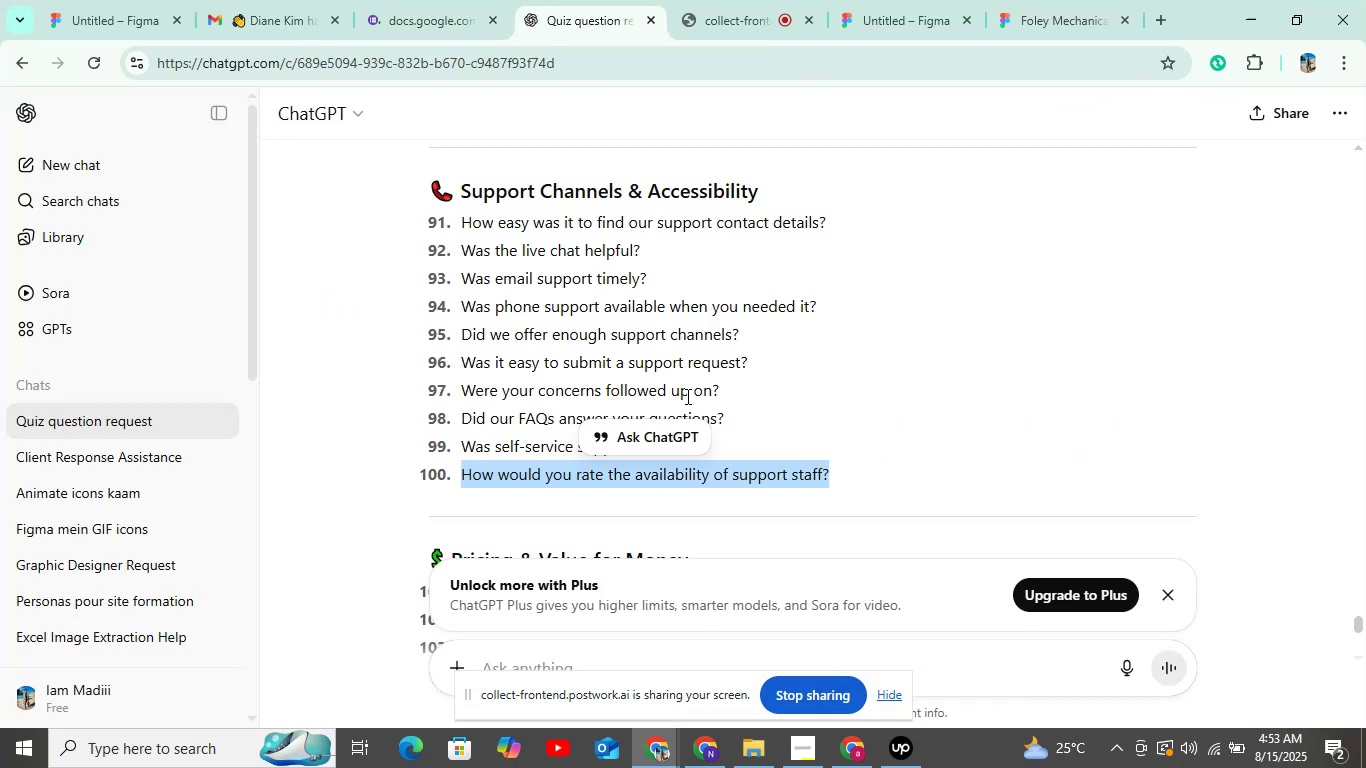 
scroll: coordinate [640, 445], scroll_direction: down, amount: 6.0
 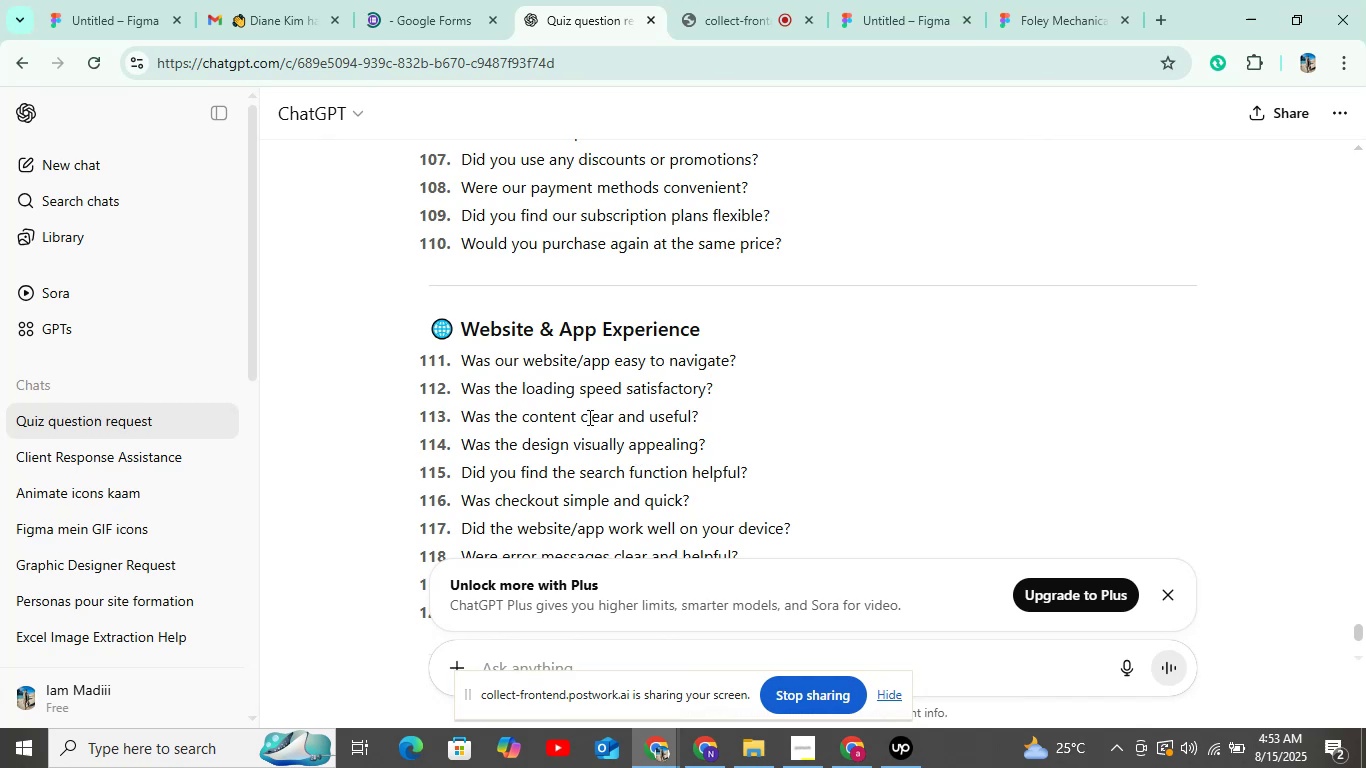 
scroll: coordinate [561, 385], scroll_direction: up, amount: 4.0
 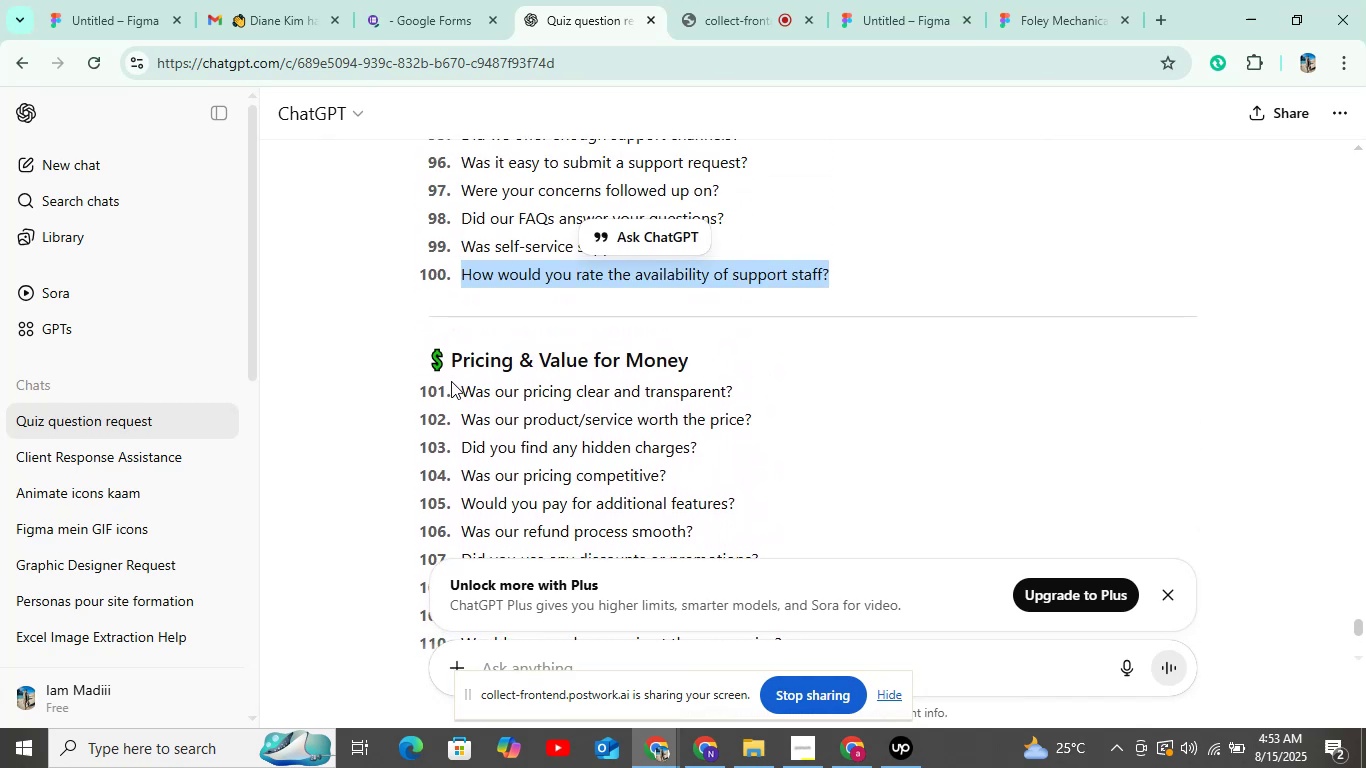 
left_click_drag(start_coordinate=[458, 389], to_coordinate=[772, 389])
 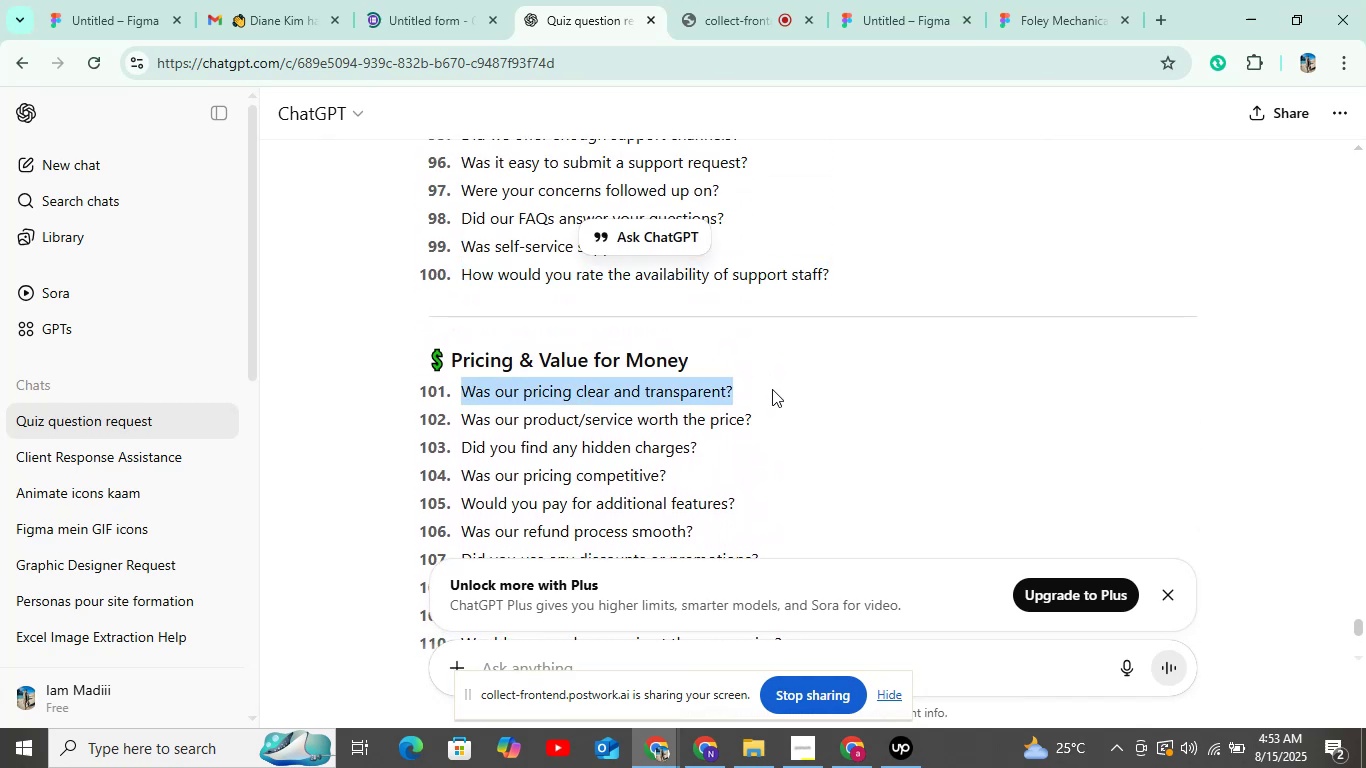 
key(Control+C)
 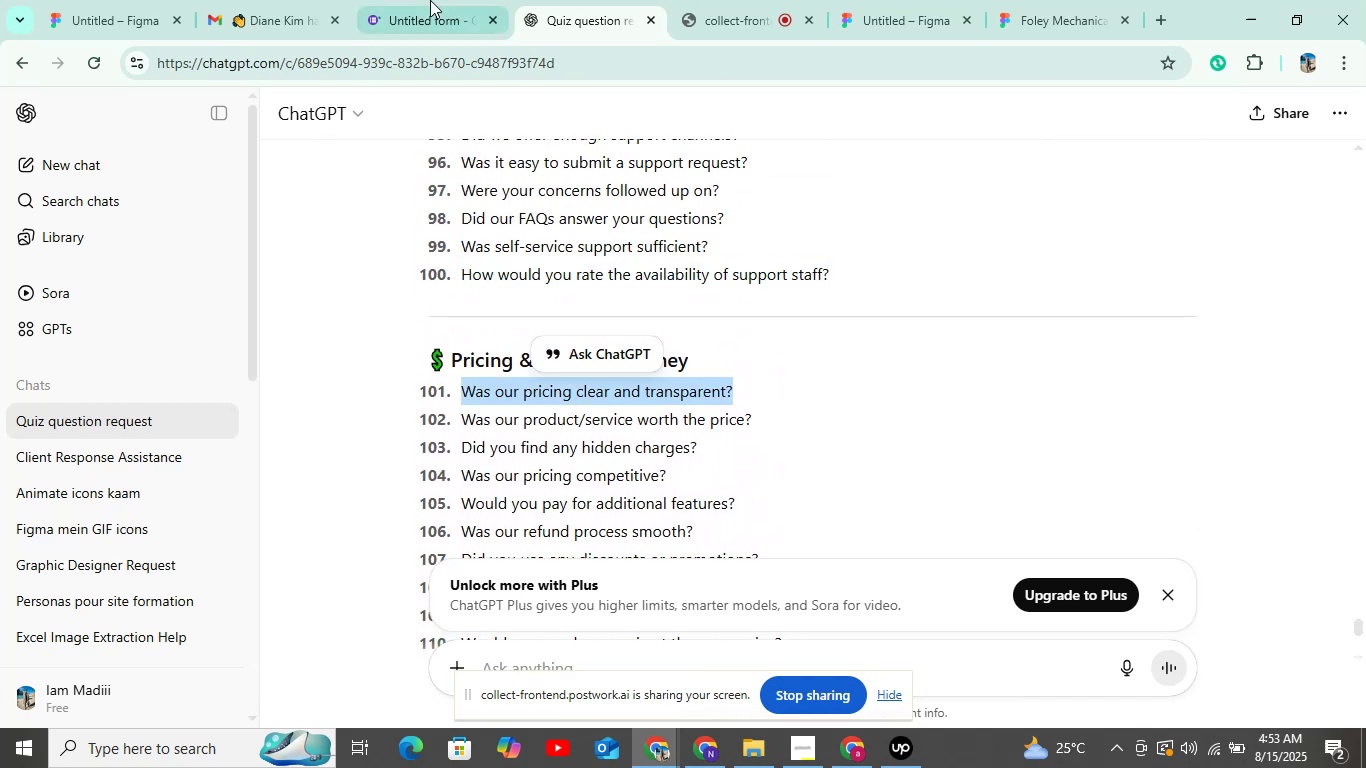 
left_click([428, 0])
 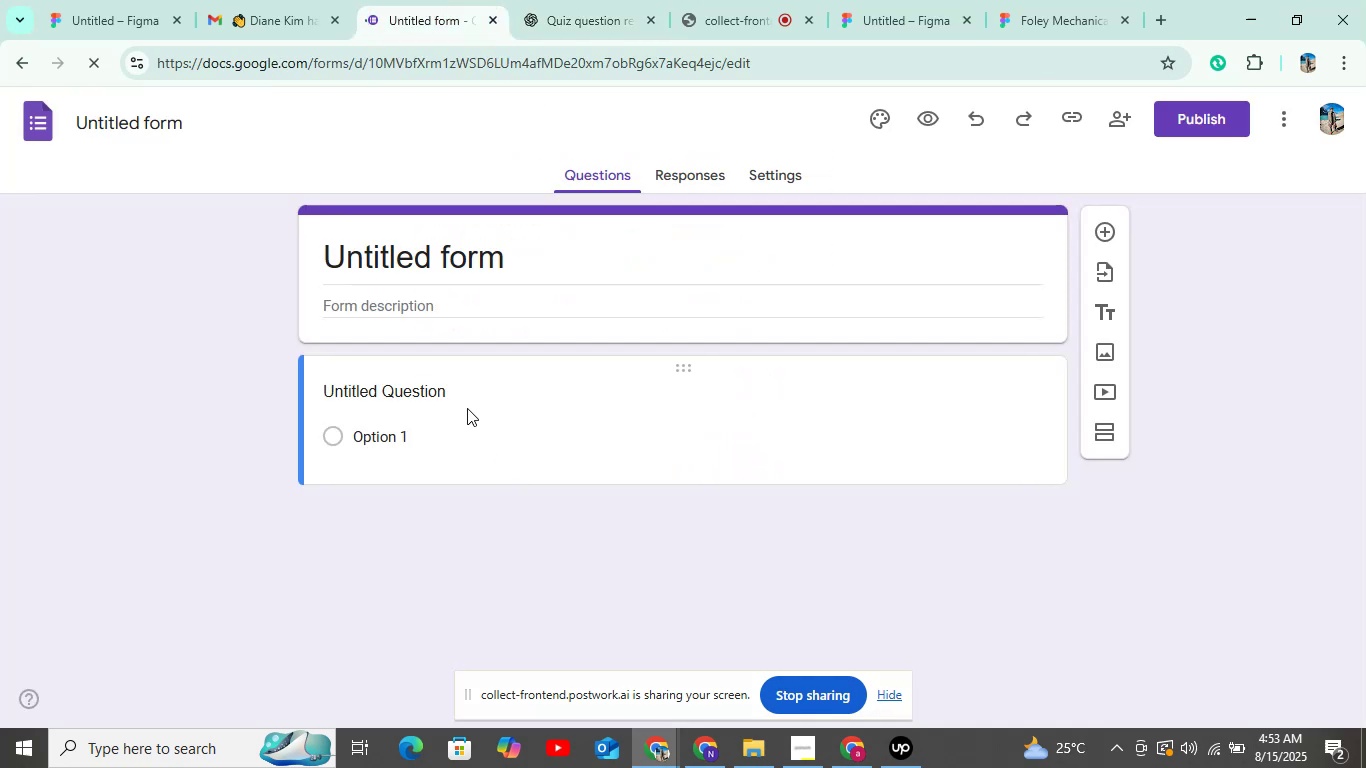 
left_click([461, 387])
 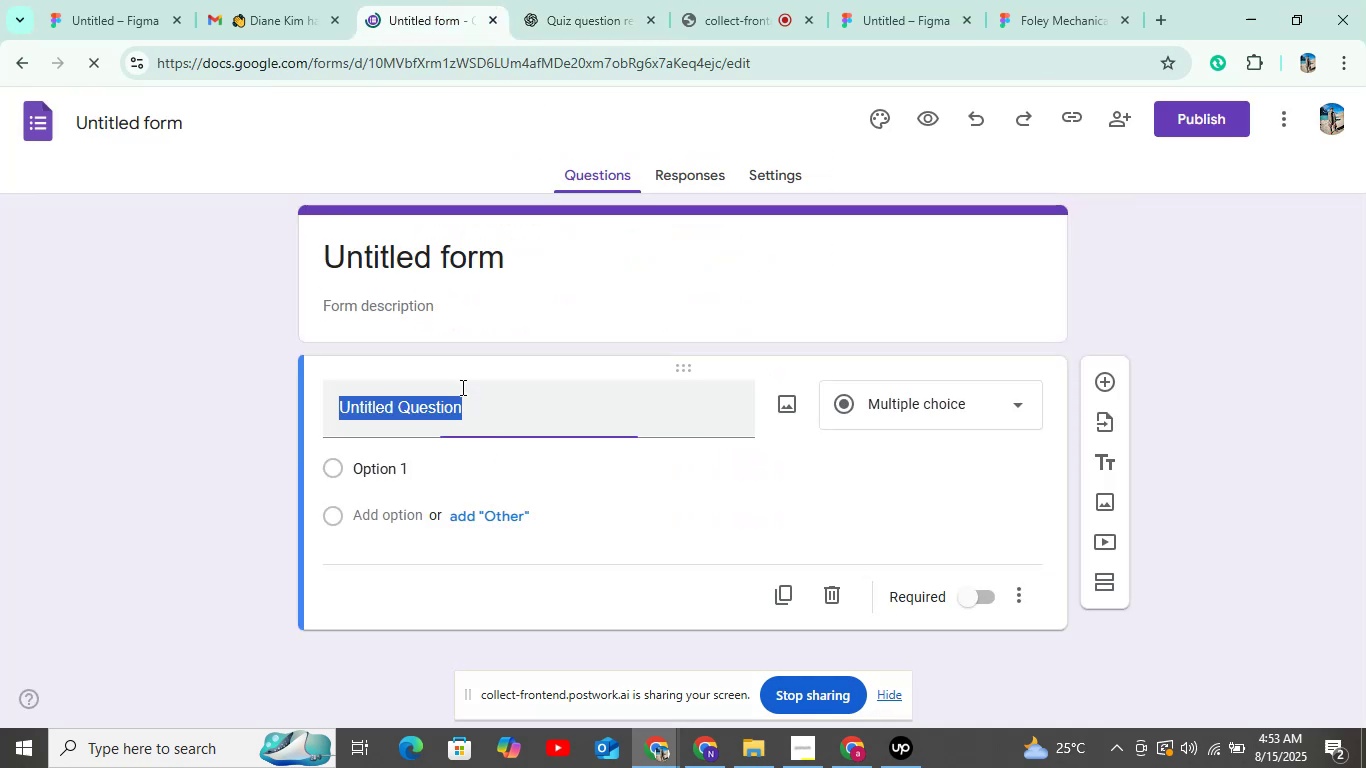 
key(Control+V)
 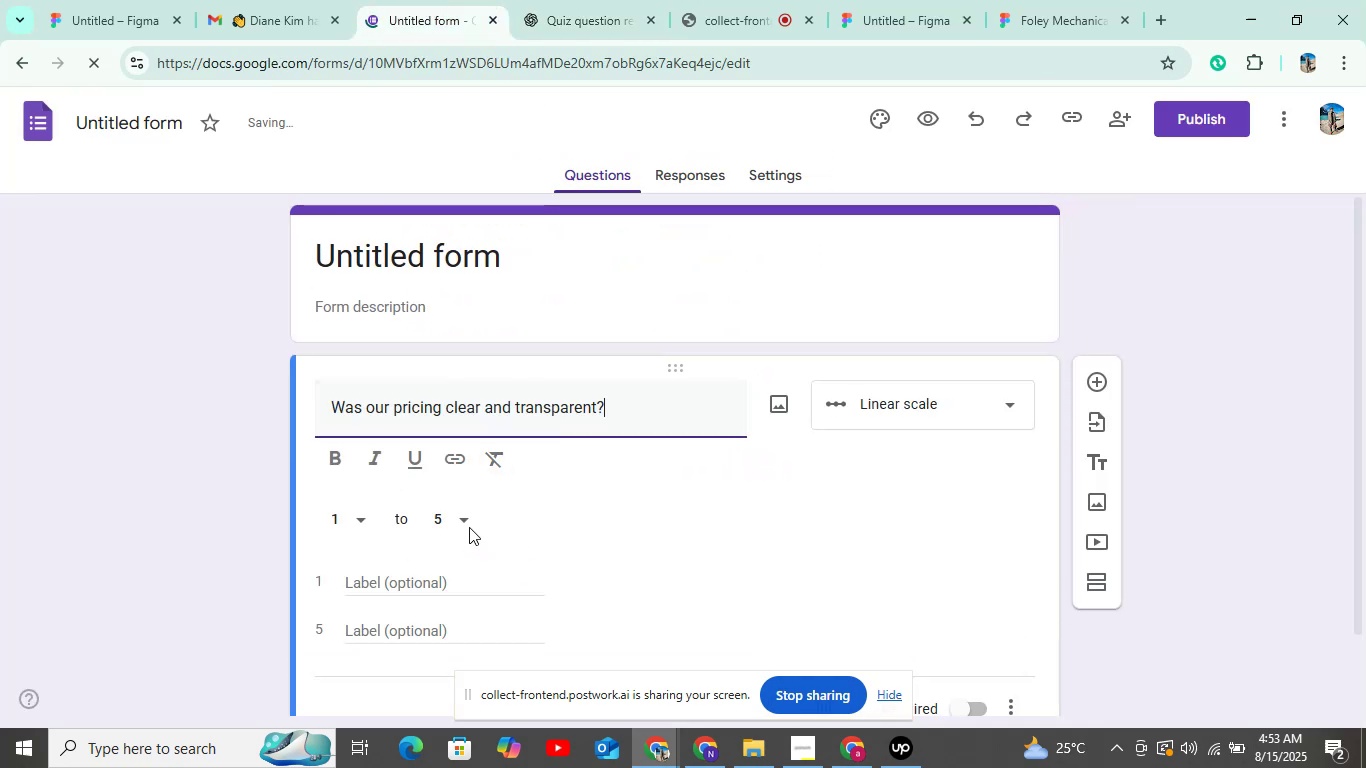 
scroll: coordinate [1005, 579], scroll_direction: down, amount: 5.0
 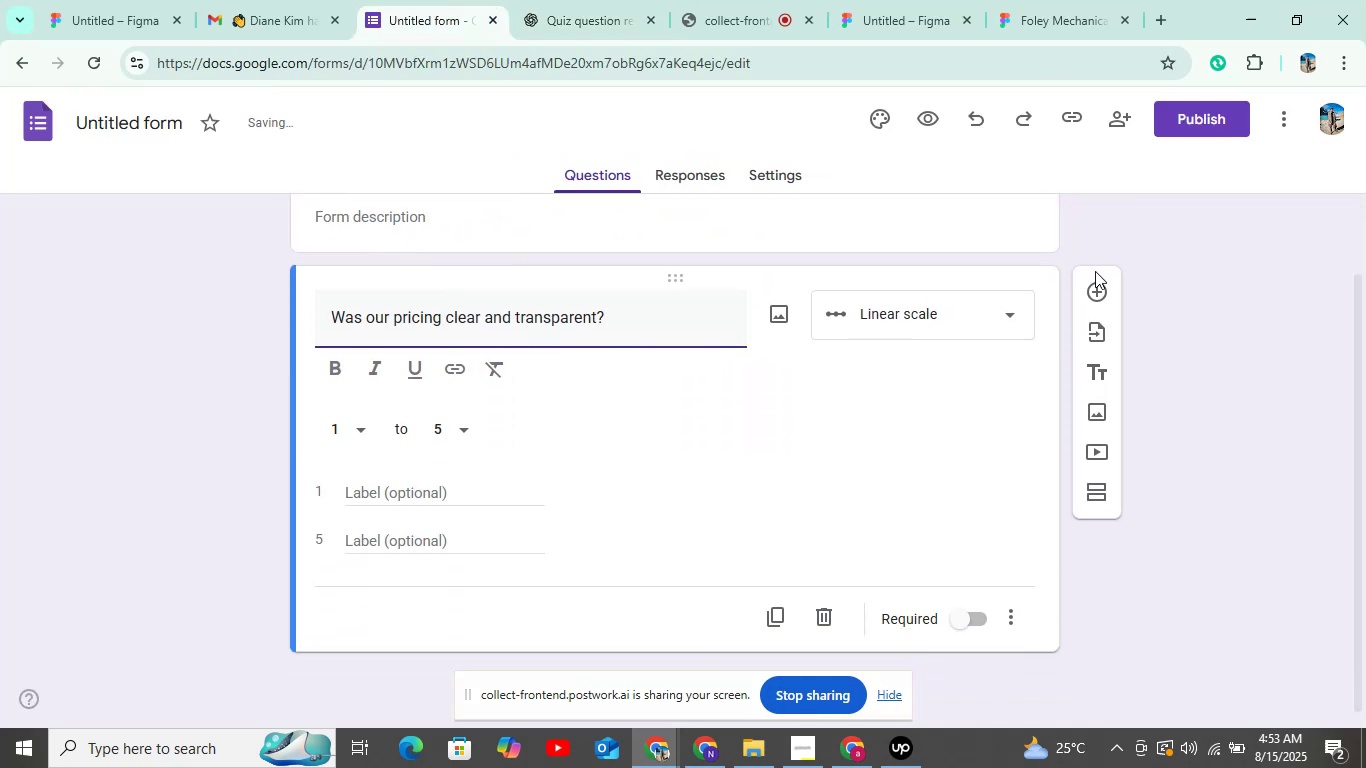 
left_click([1095, 292])
 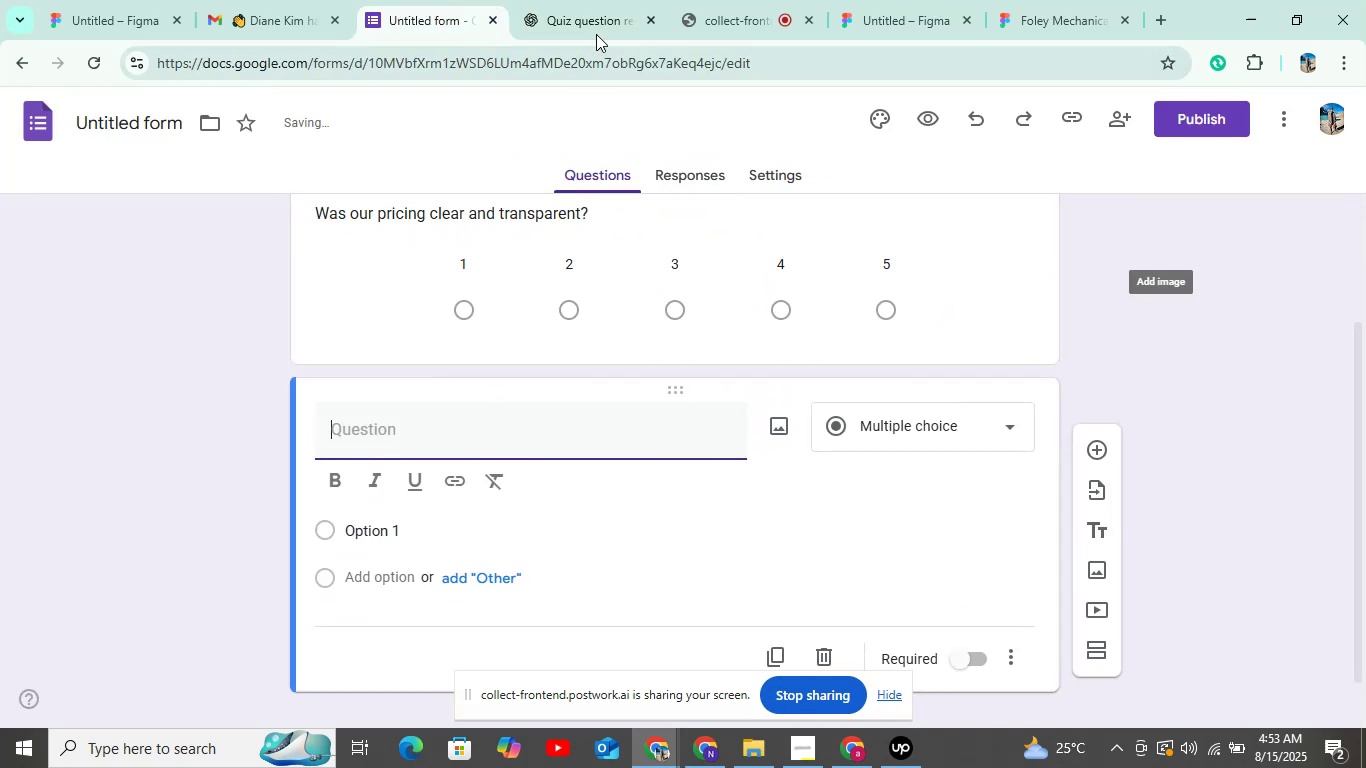 
left_click([597, 28])
 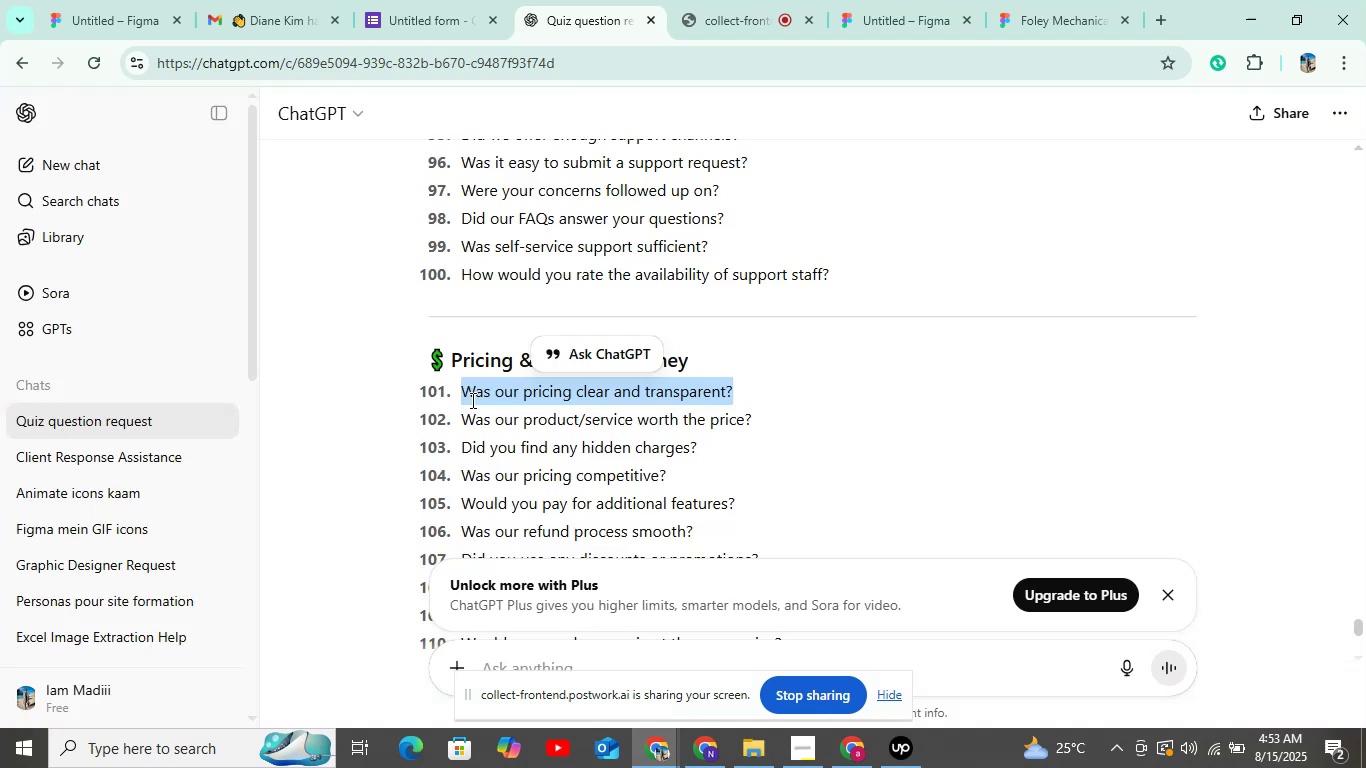 
left_click_drag(start_coordinate=[464, 414], to_coordinate=[800, 415])
 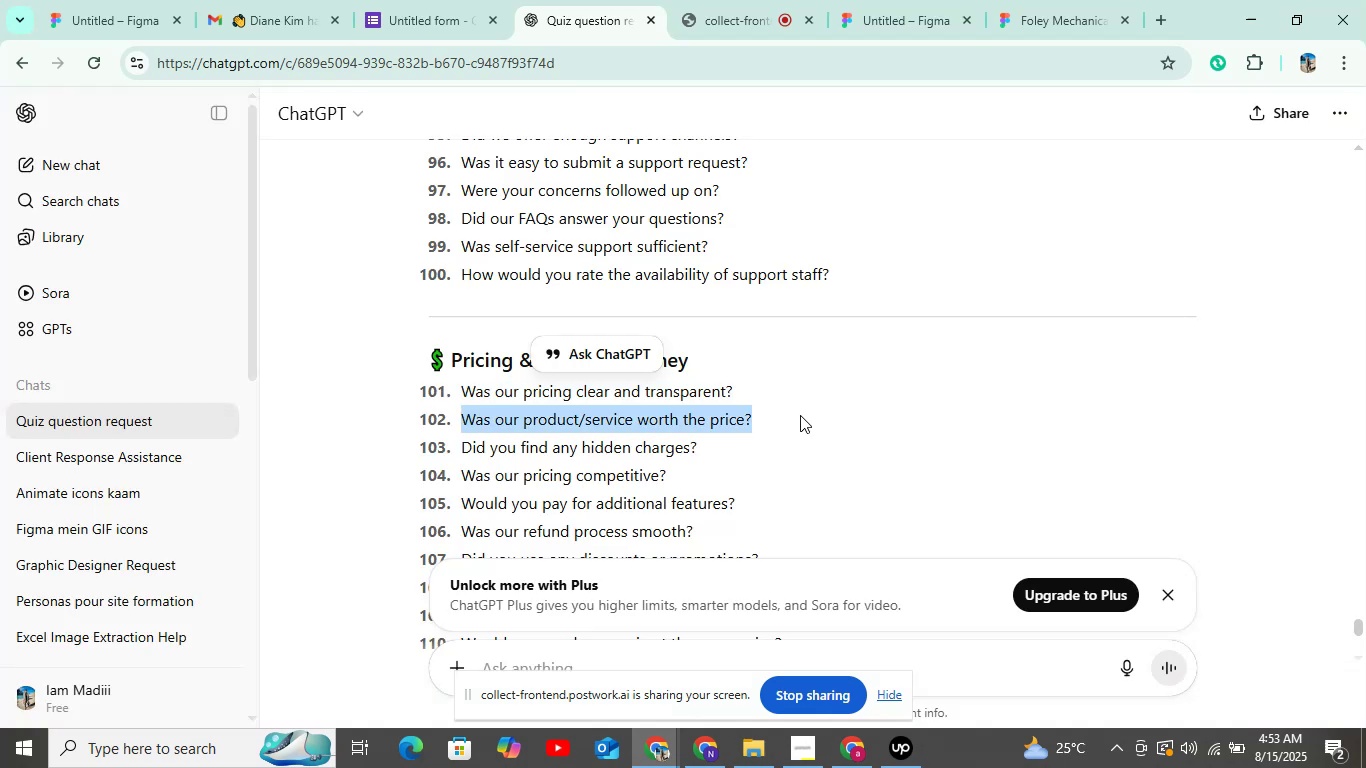 
key(Control+C)
 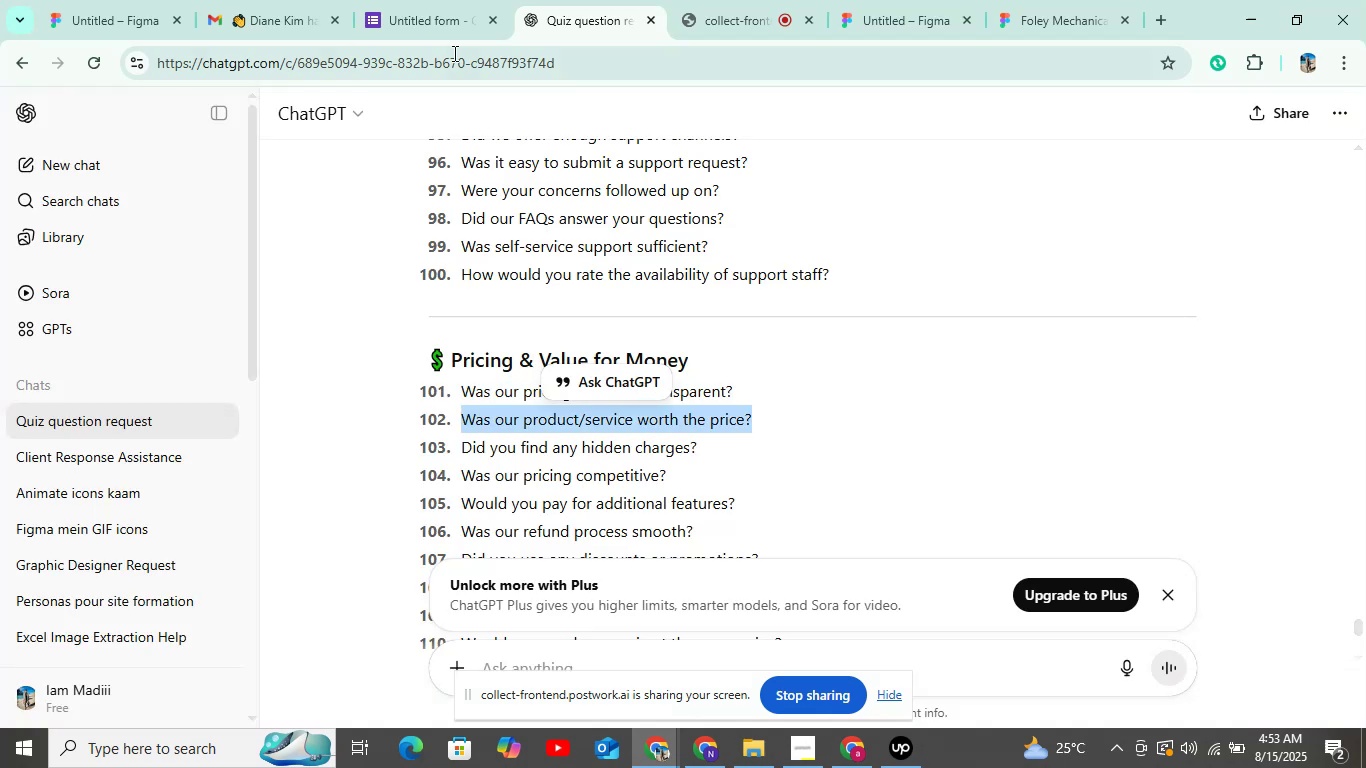 
left_click([440, 37])
 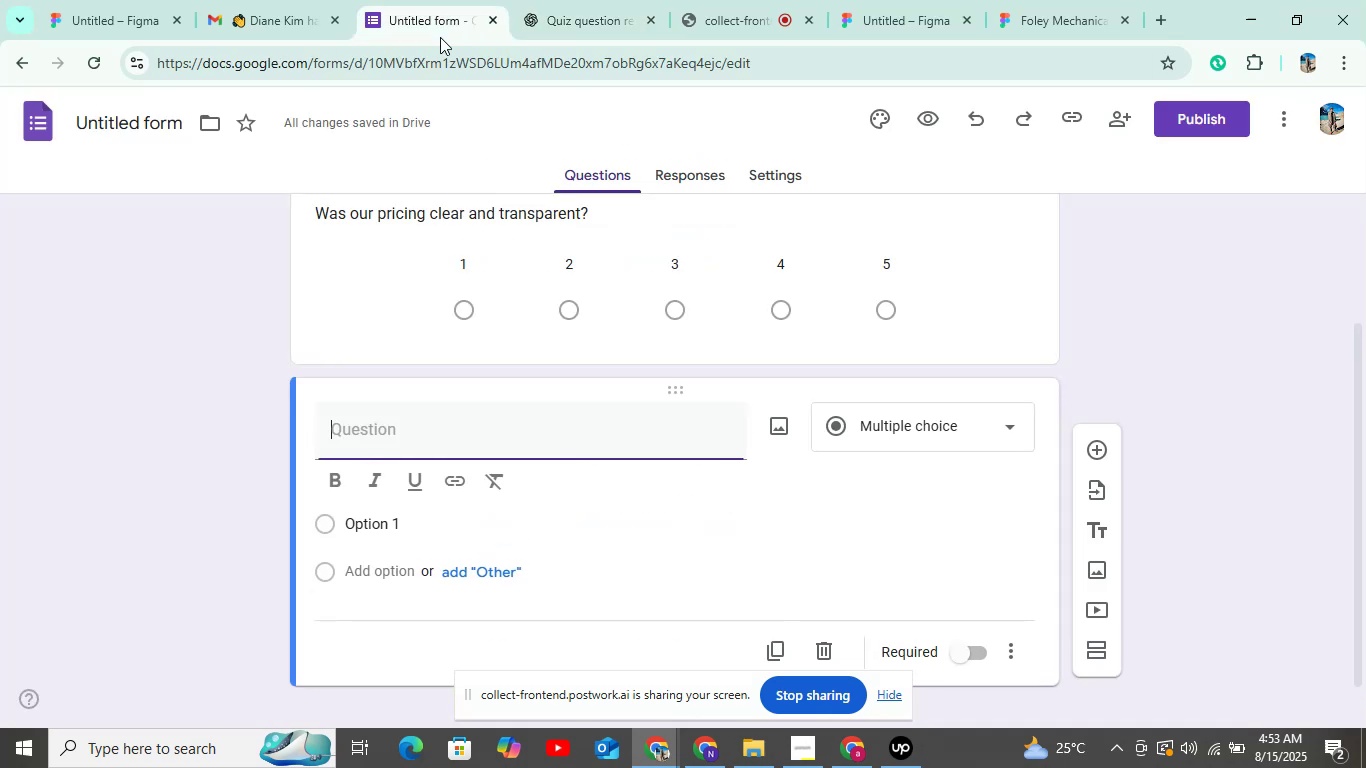 
key(Control+V)
 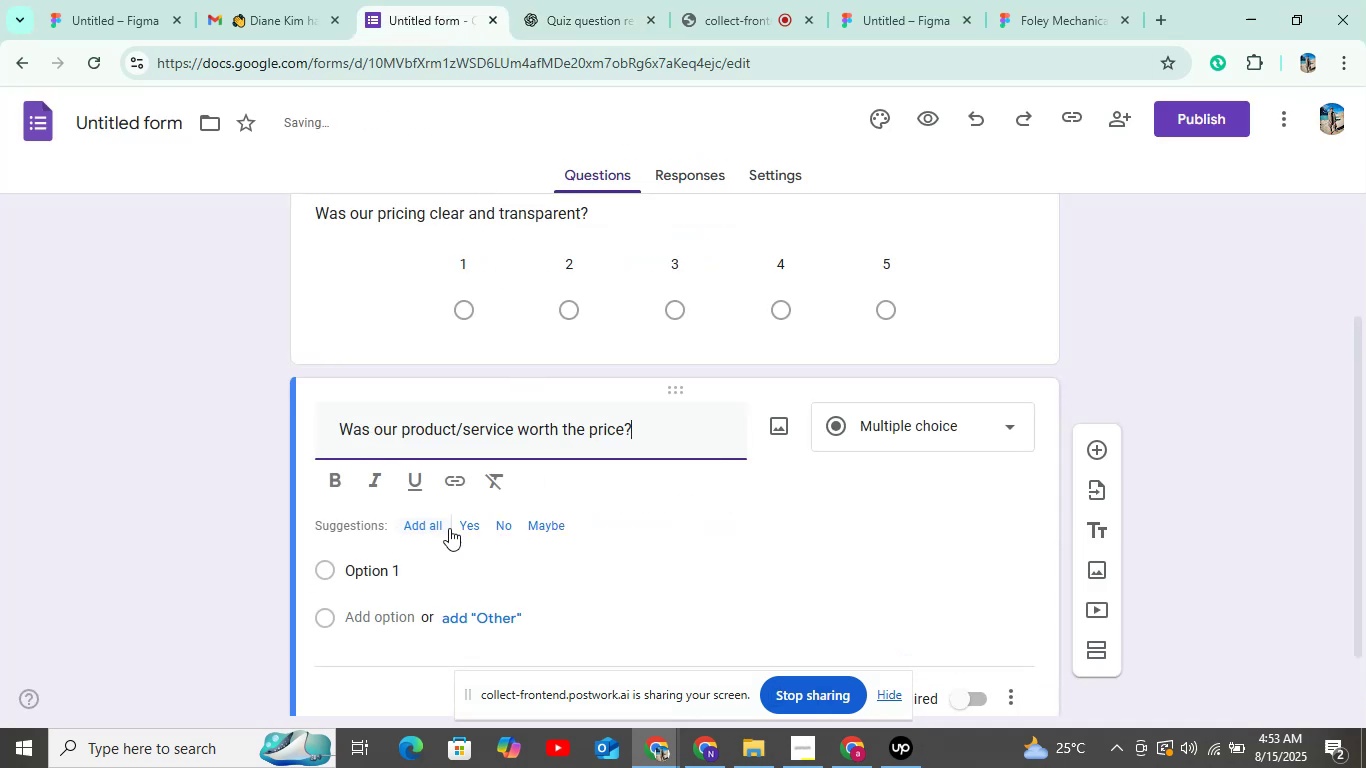 
left_click([428, 522])
 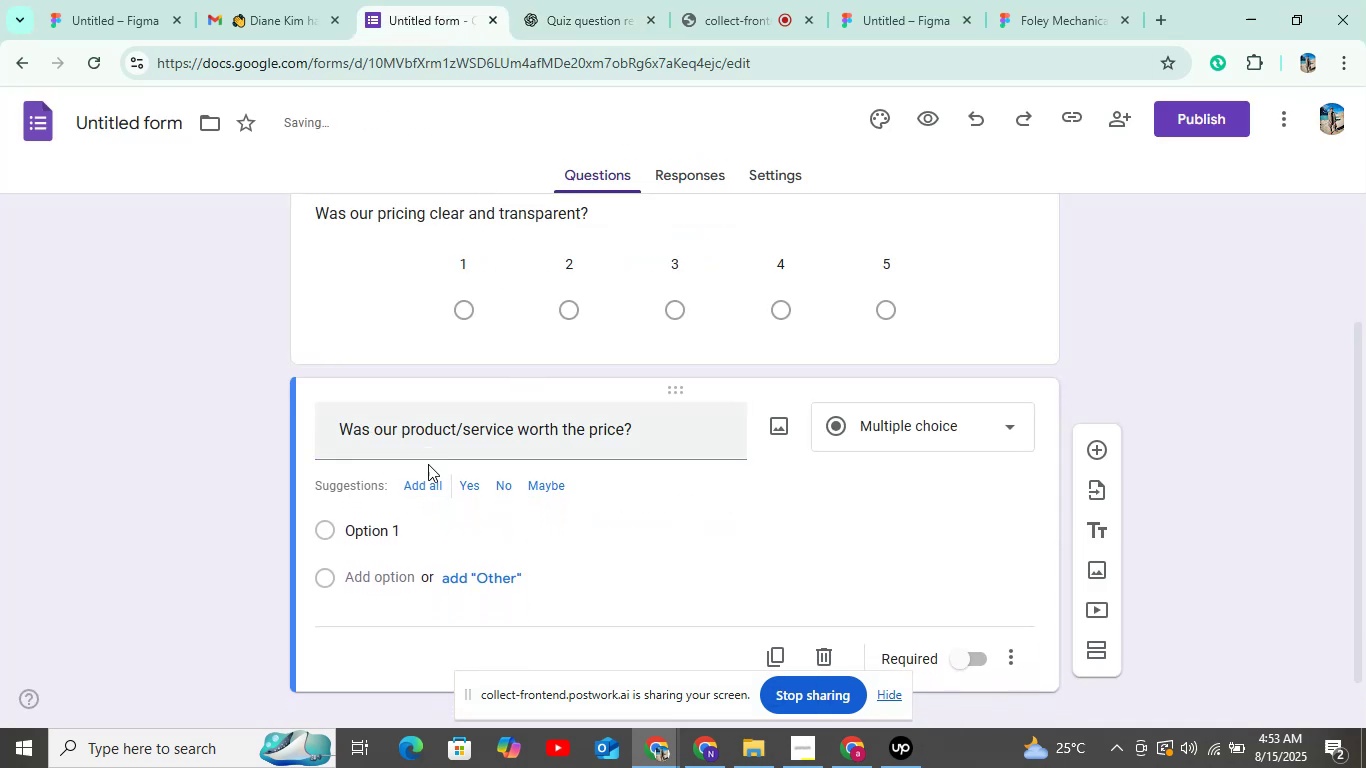 
left_click([426, 481])
 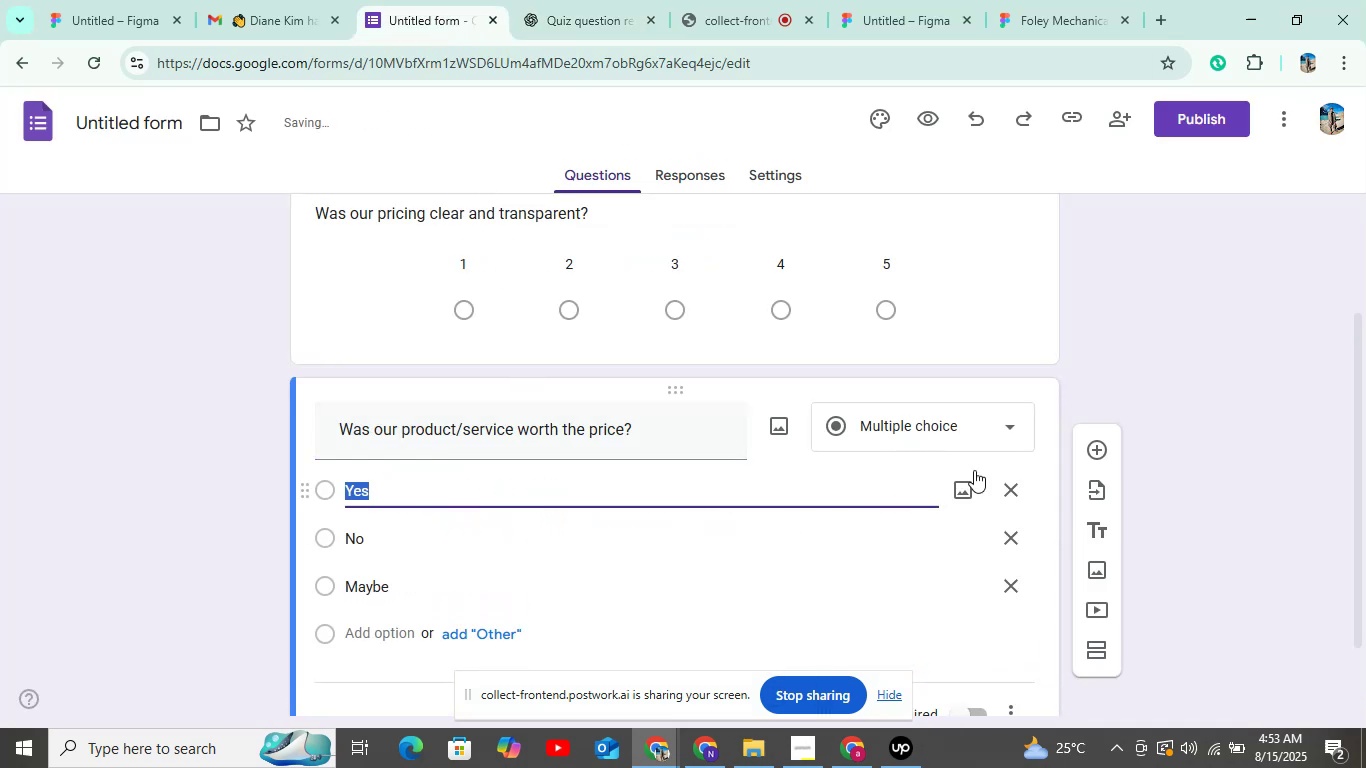 
left_click([945, 415])
 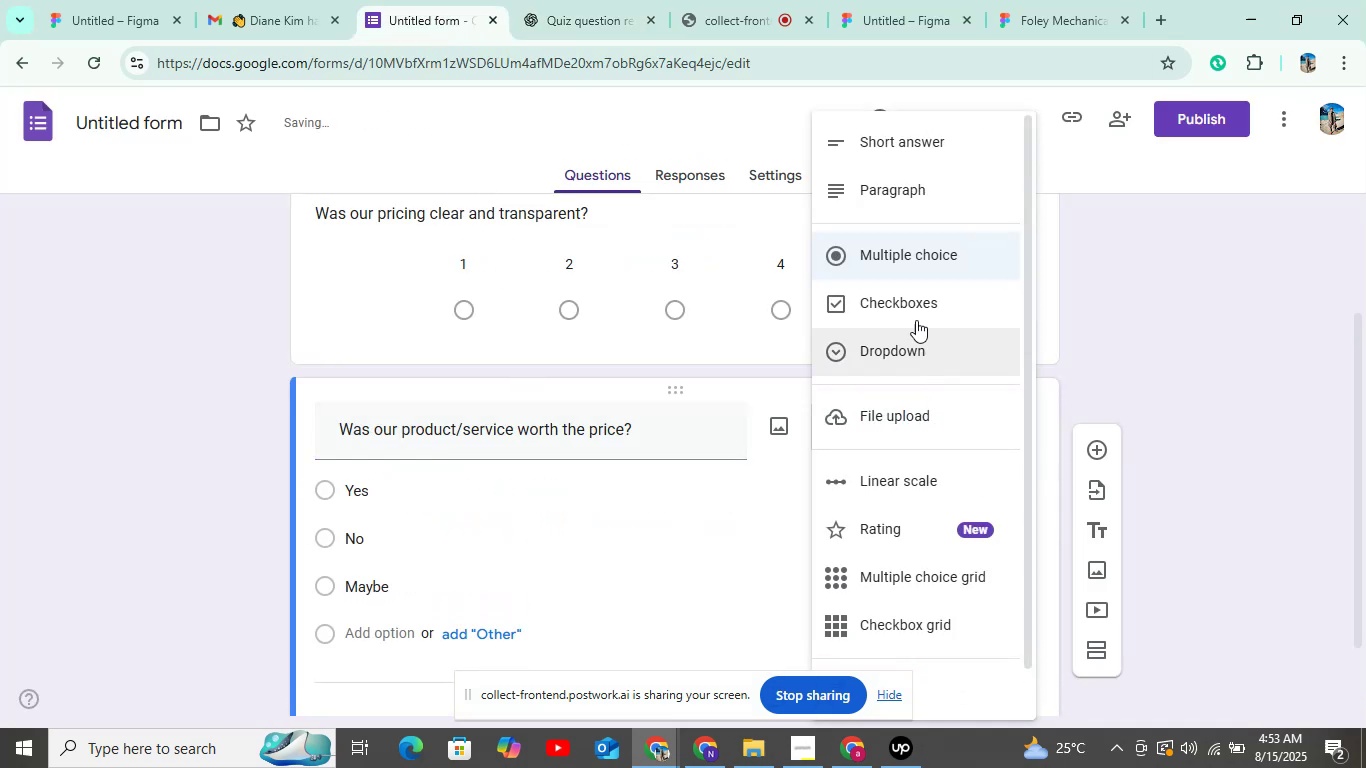 
left_click([909, 300])
 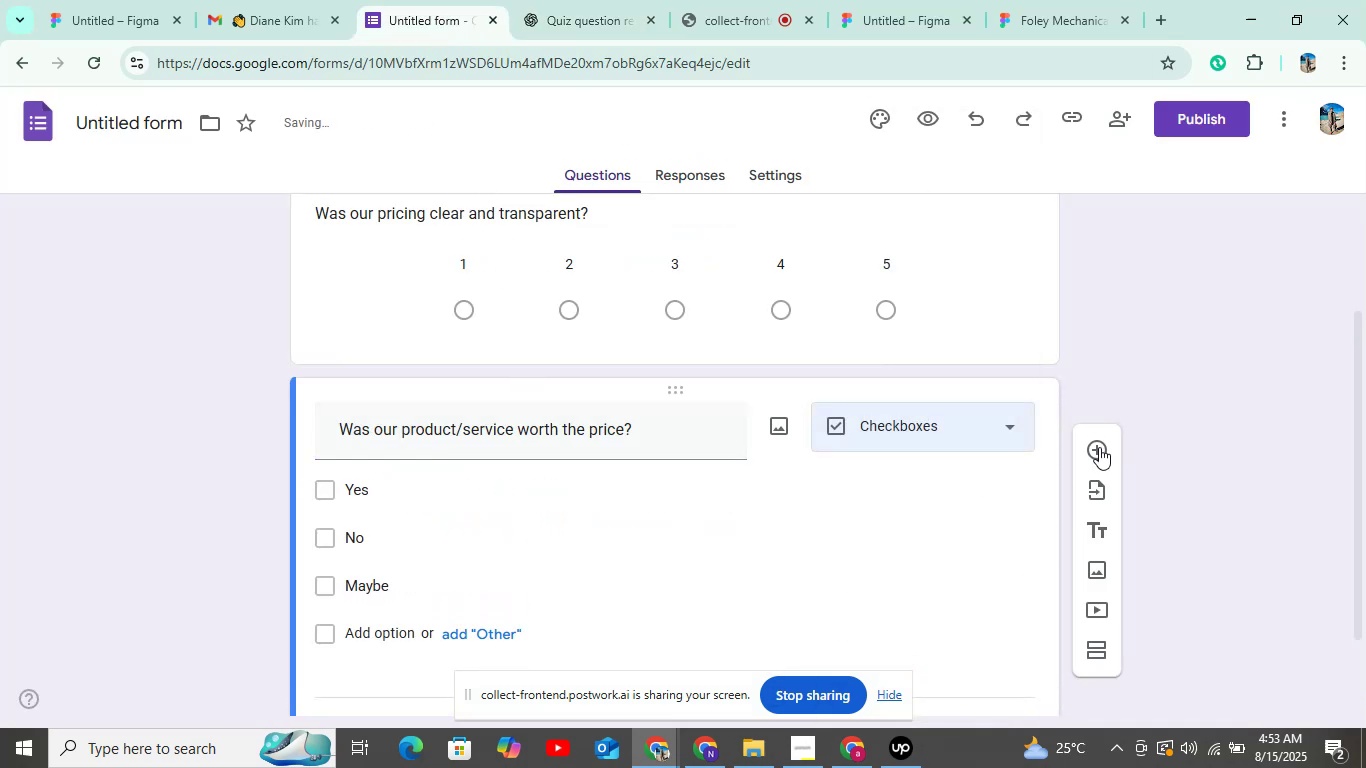 
left_click([1099, 447])
 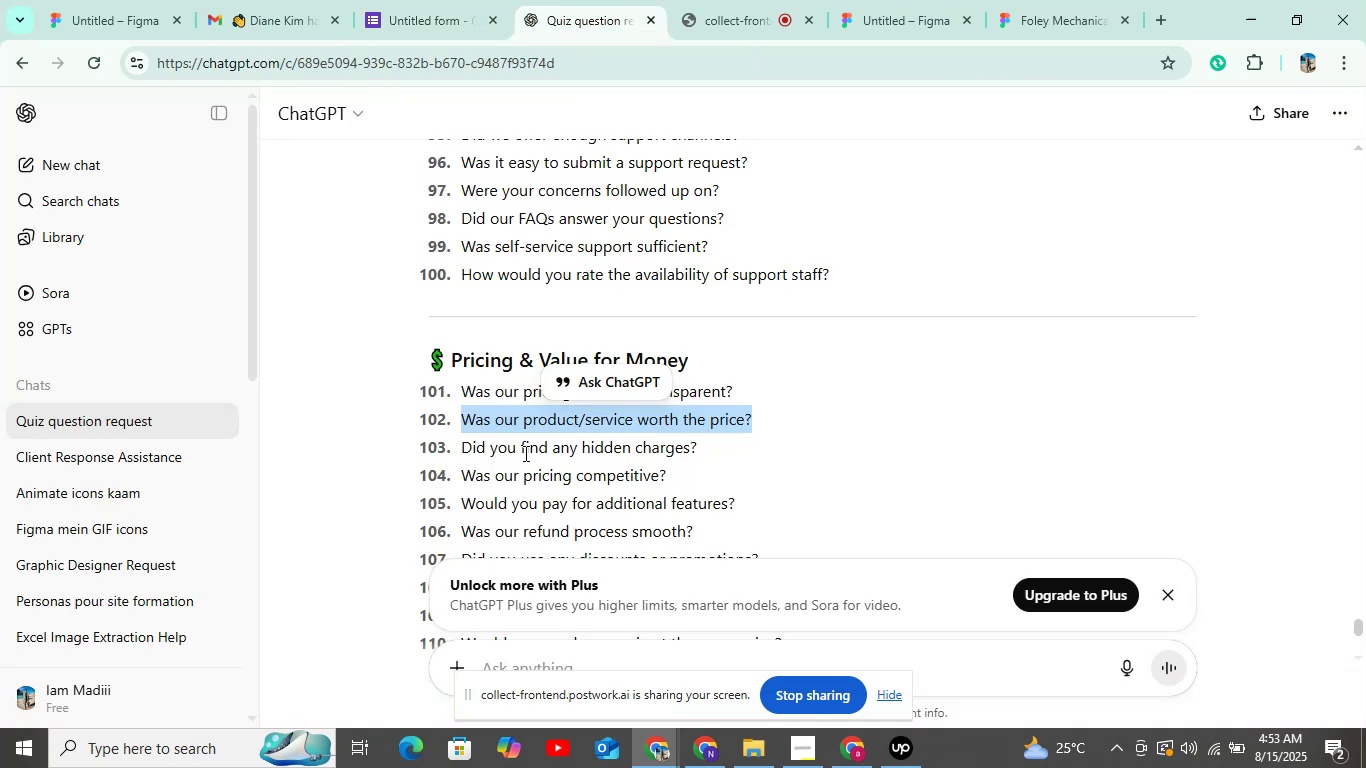 
left_click_drag(start_coordinate=[461, 443], to_coordinate=[725, 447])
 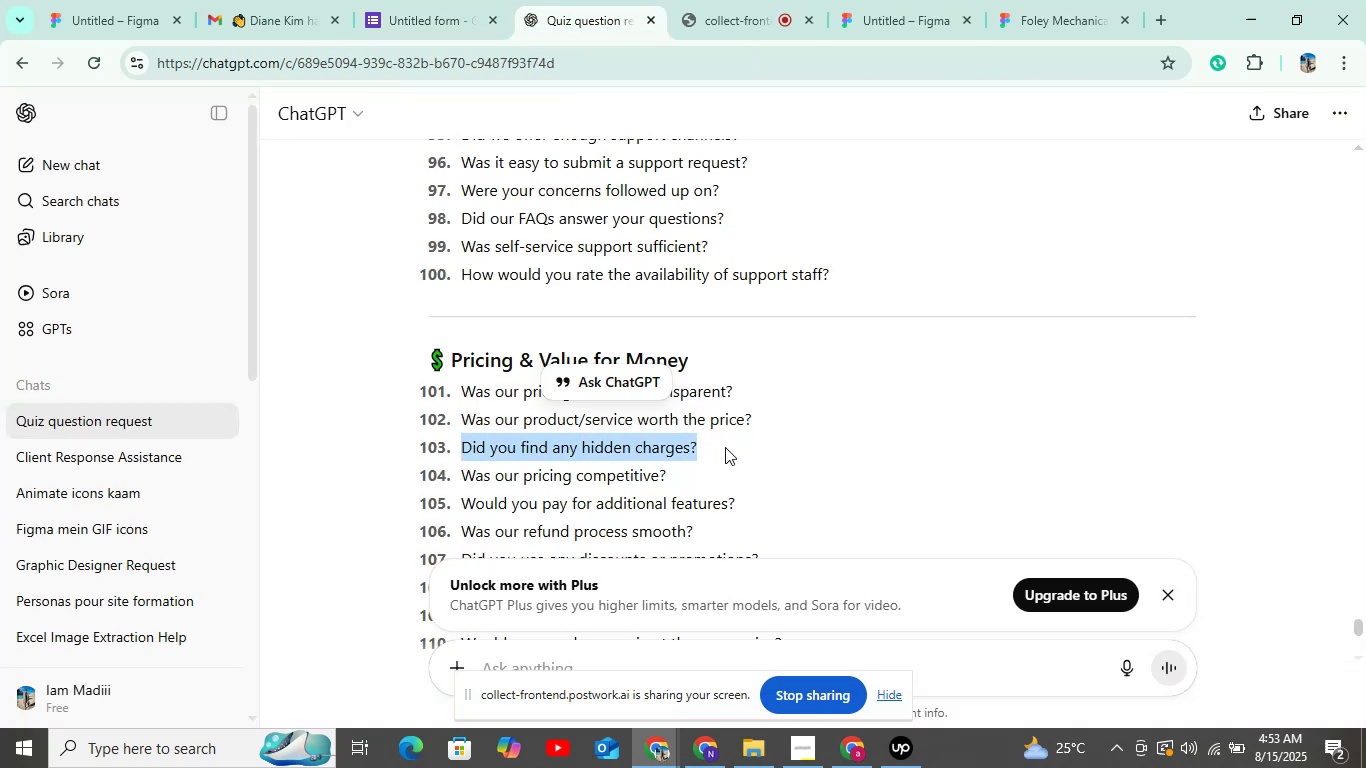 
key(Control+C)
 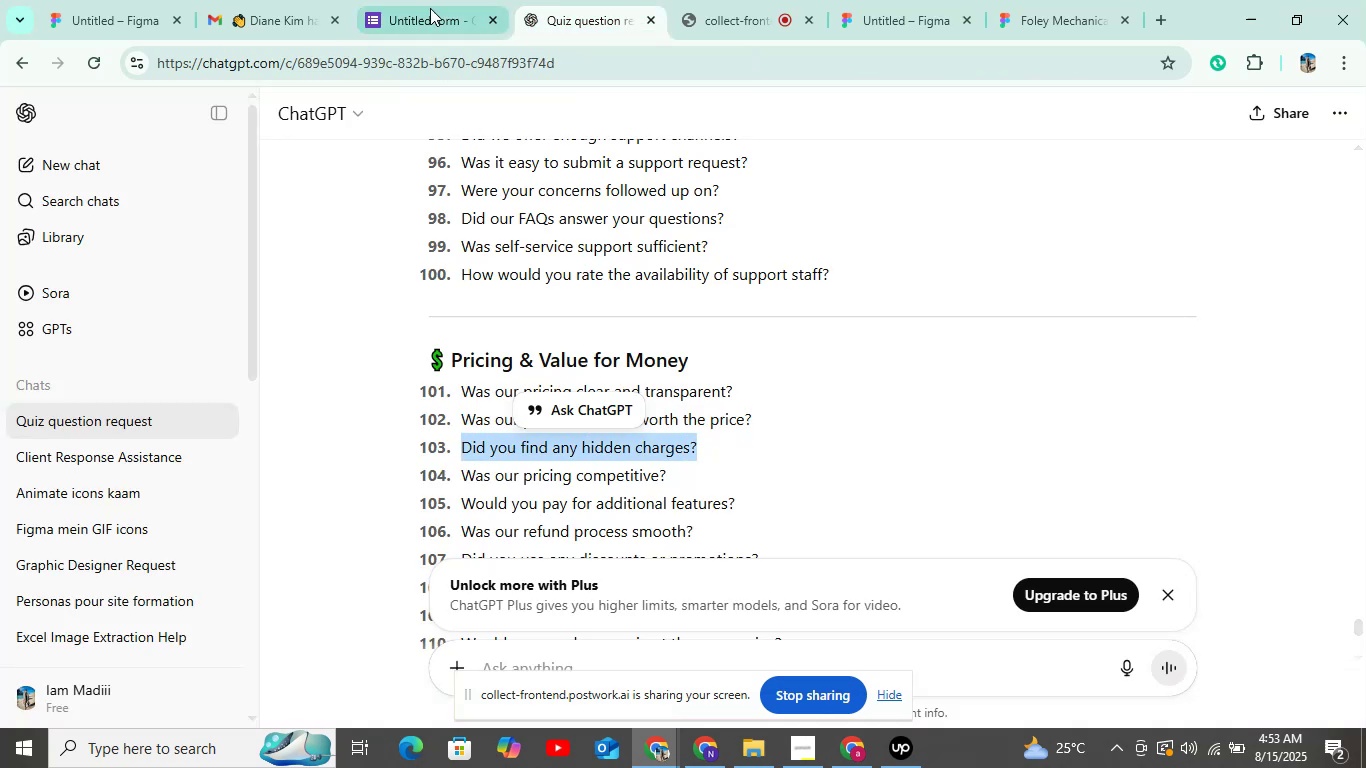 
left_click([430, 8])
 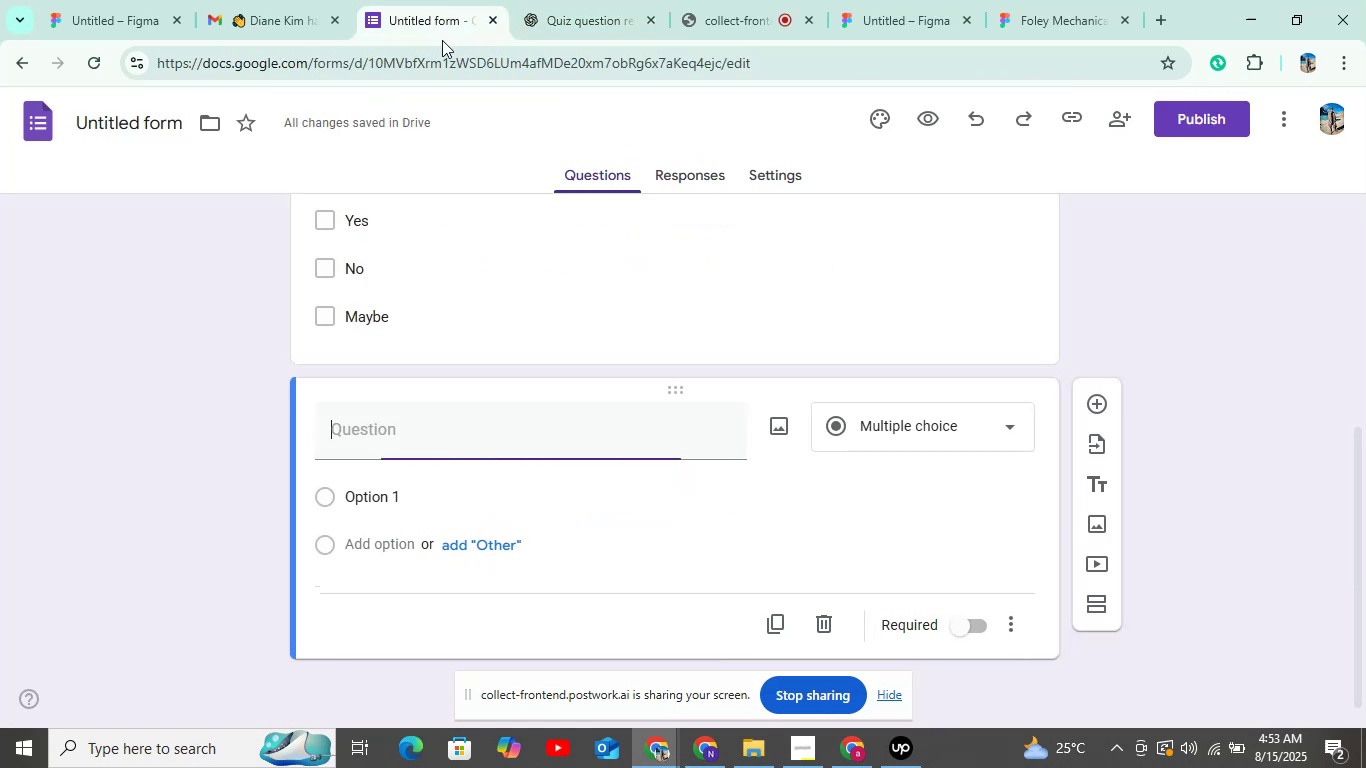 
key(Control+V)
 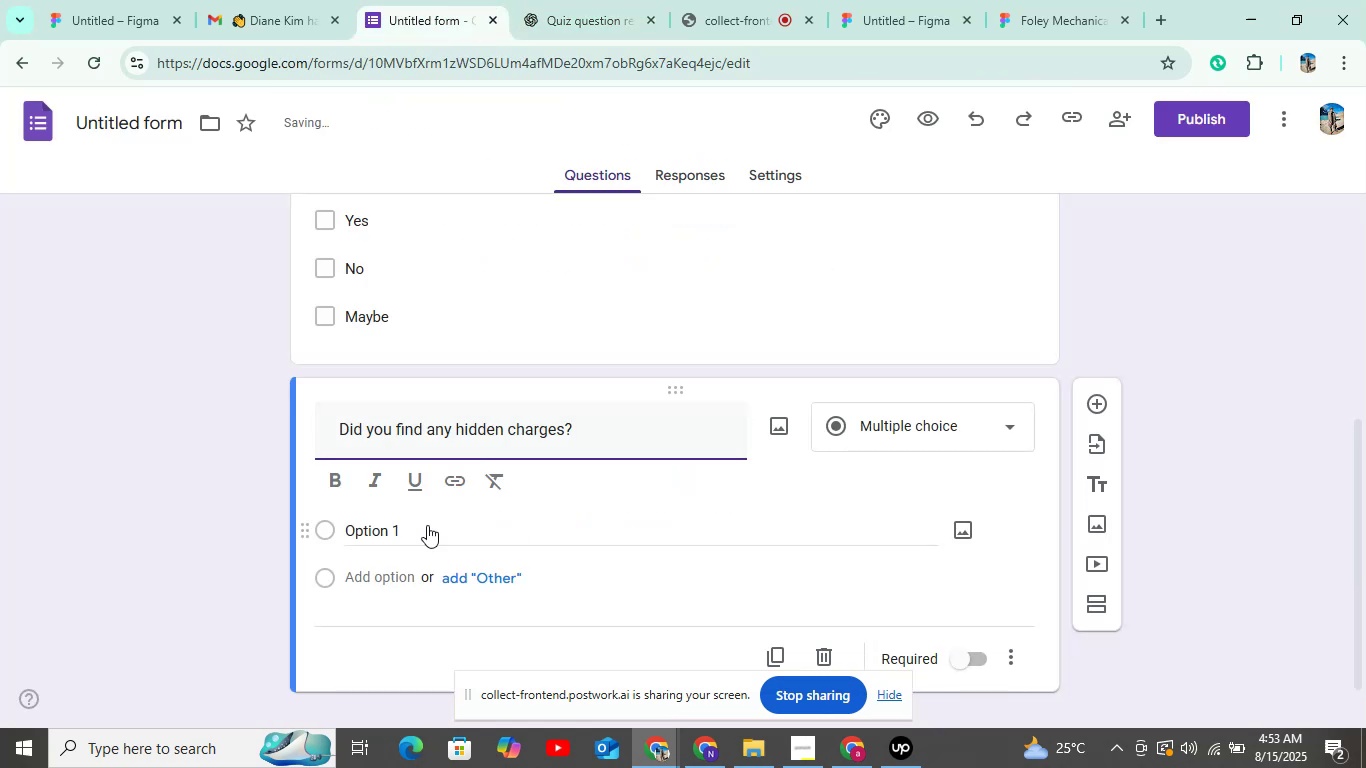 
left_click([424, 523])
 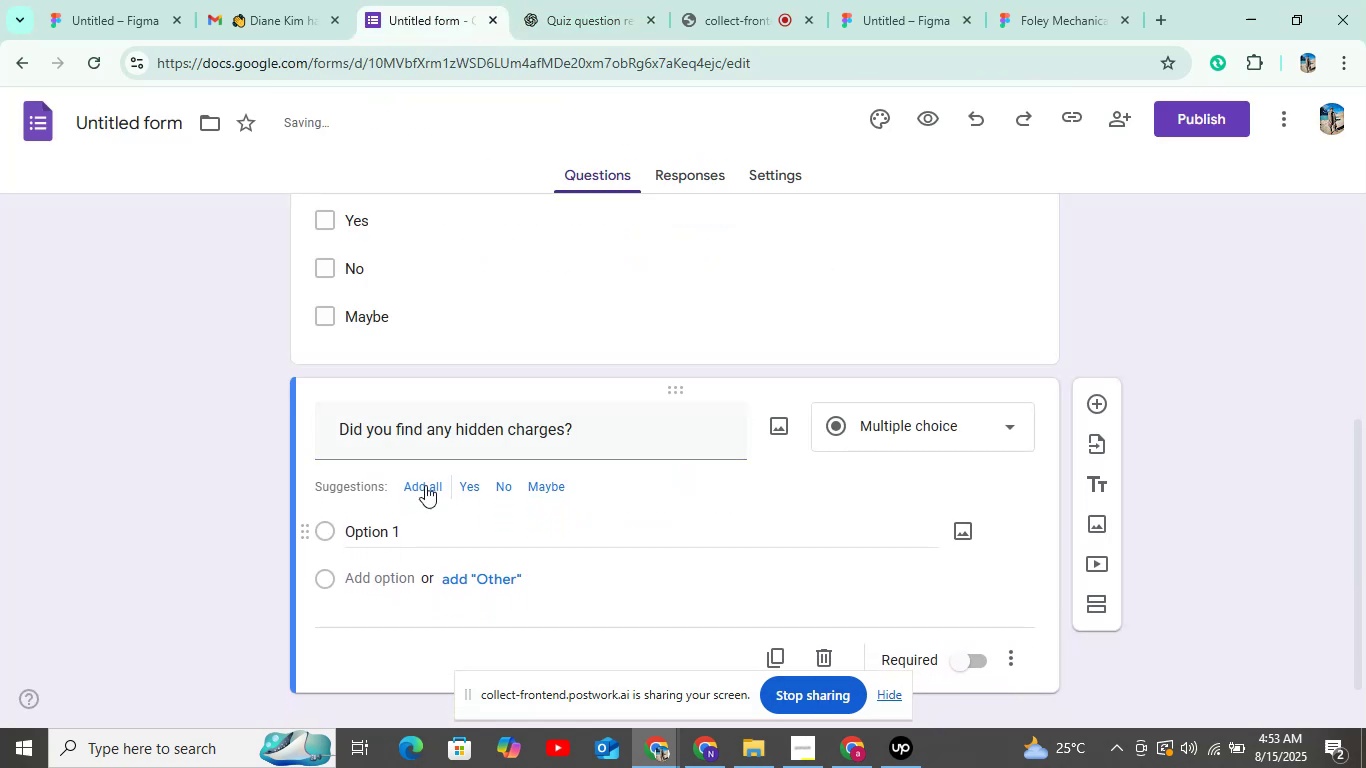 
left_click([414, 478])
 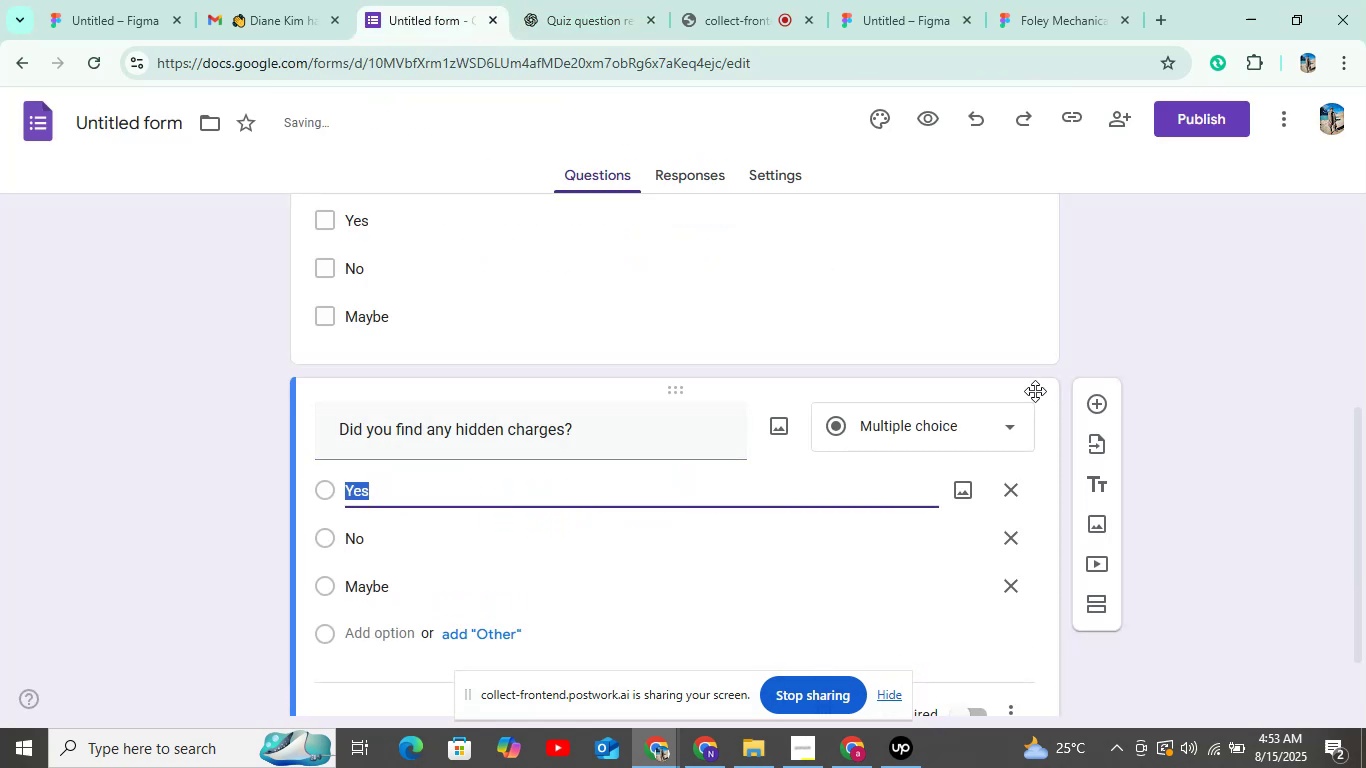 
left_click([980, 416])
 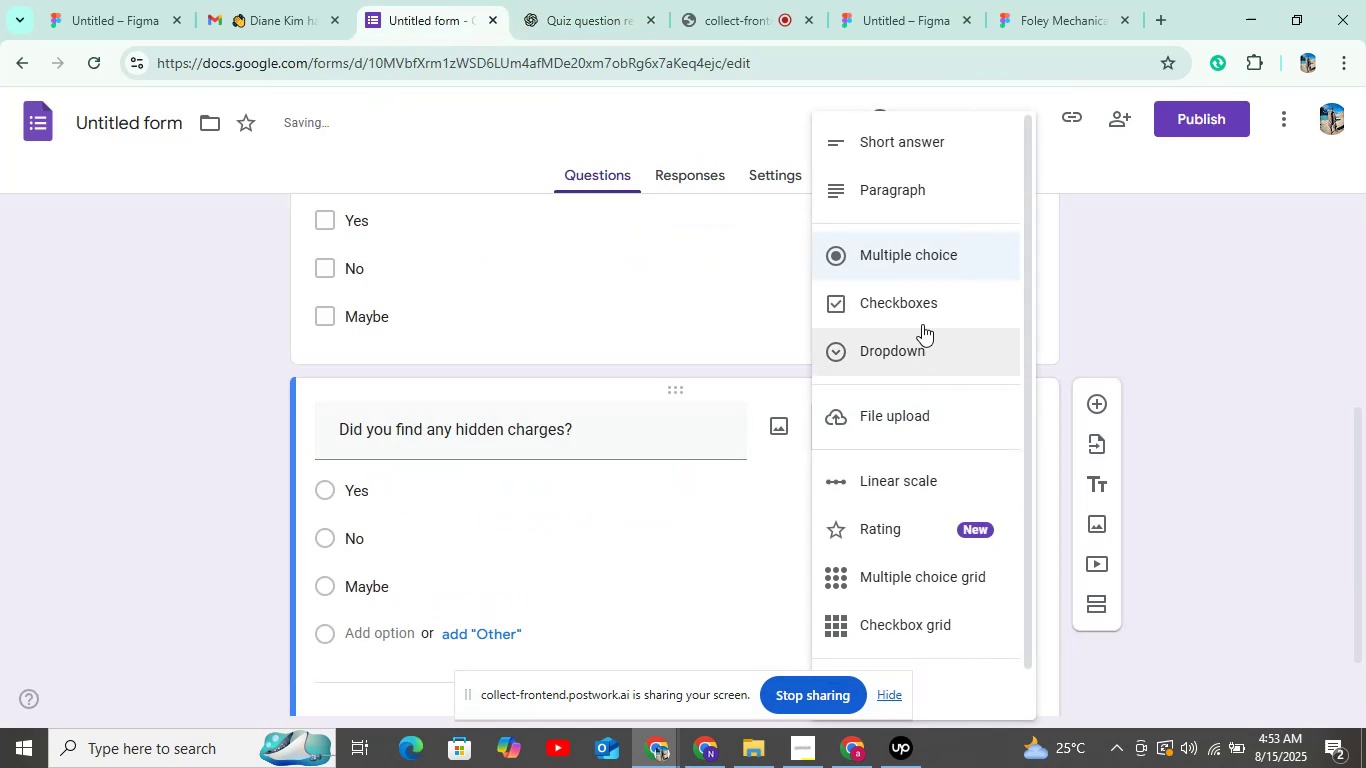 
left_click([920, 314])
 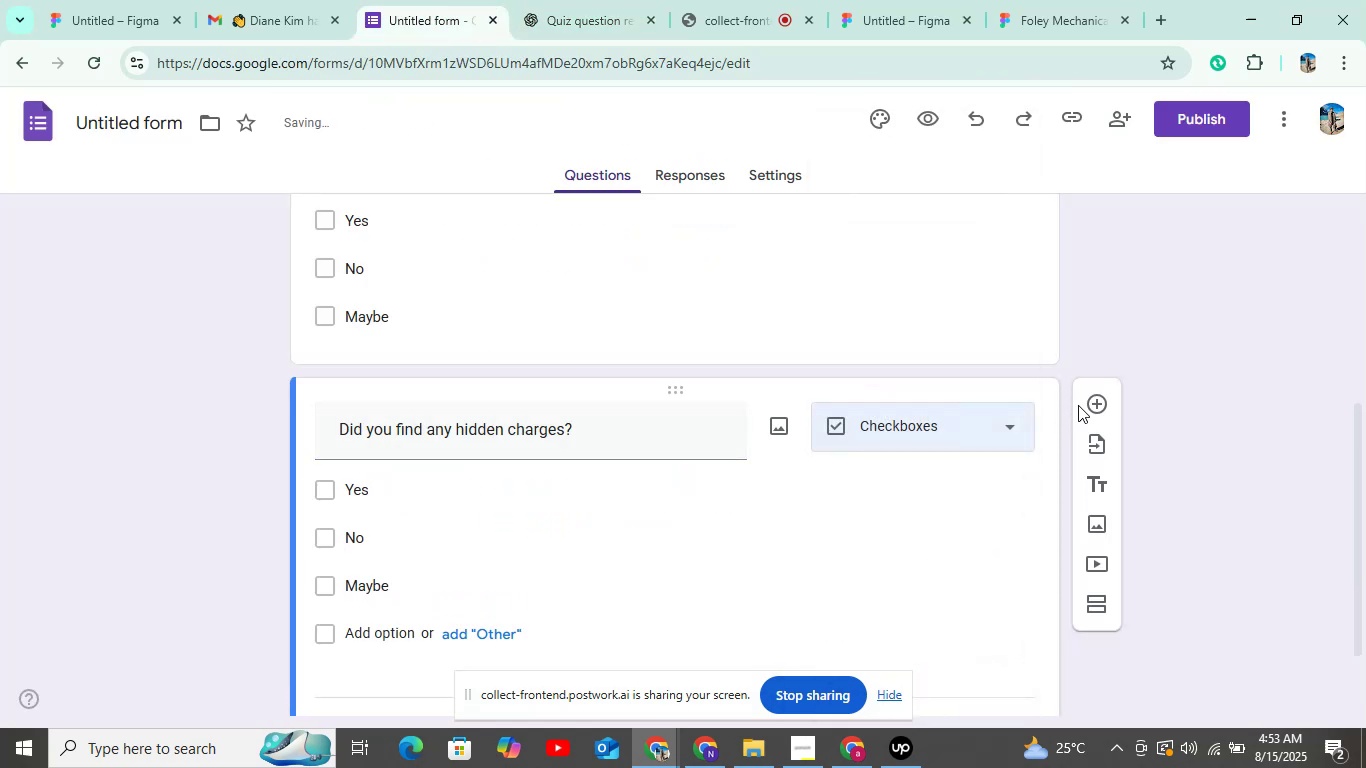 
left_click([1099, 402])
 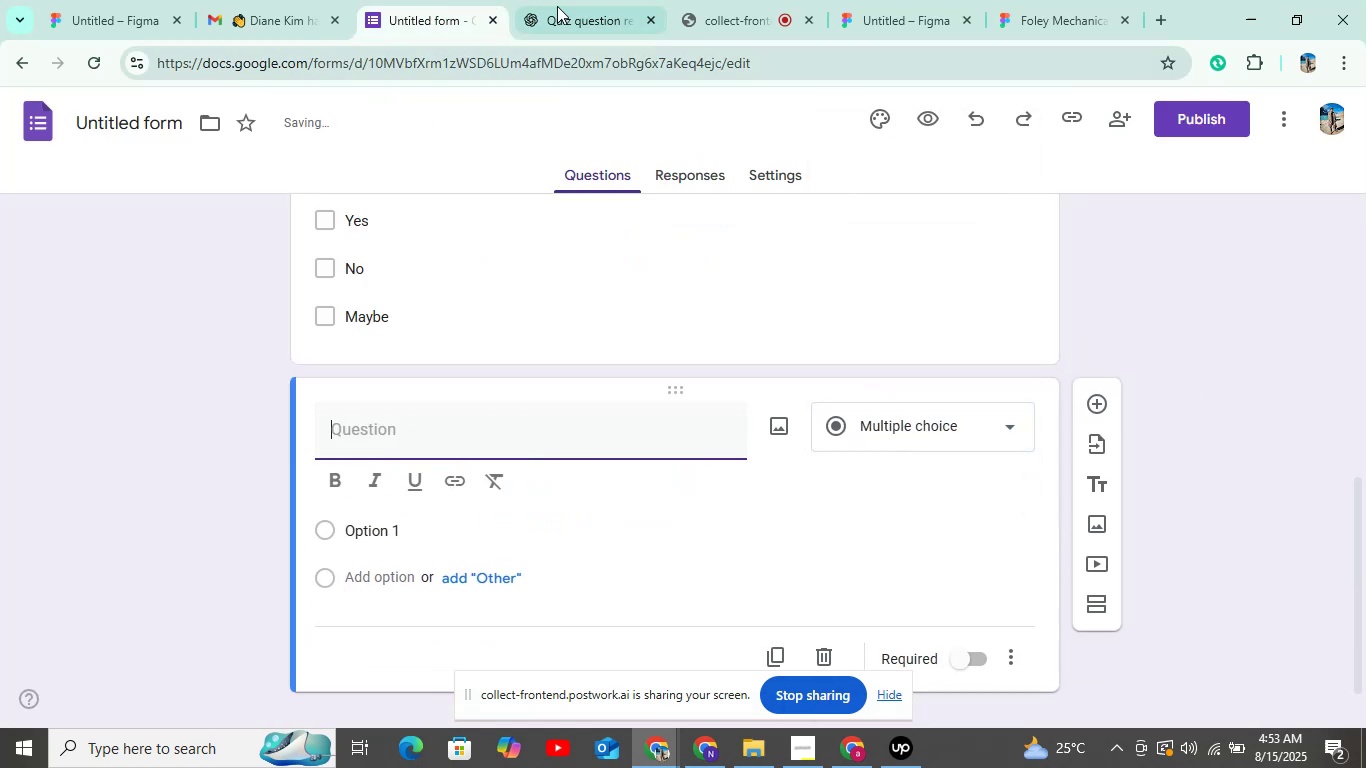 
left_click([557, 5])
 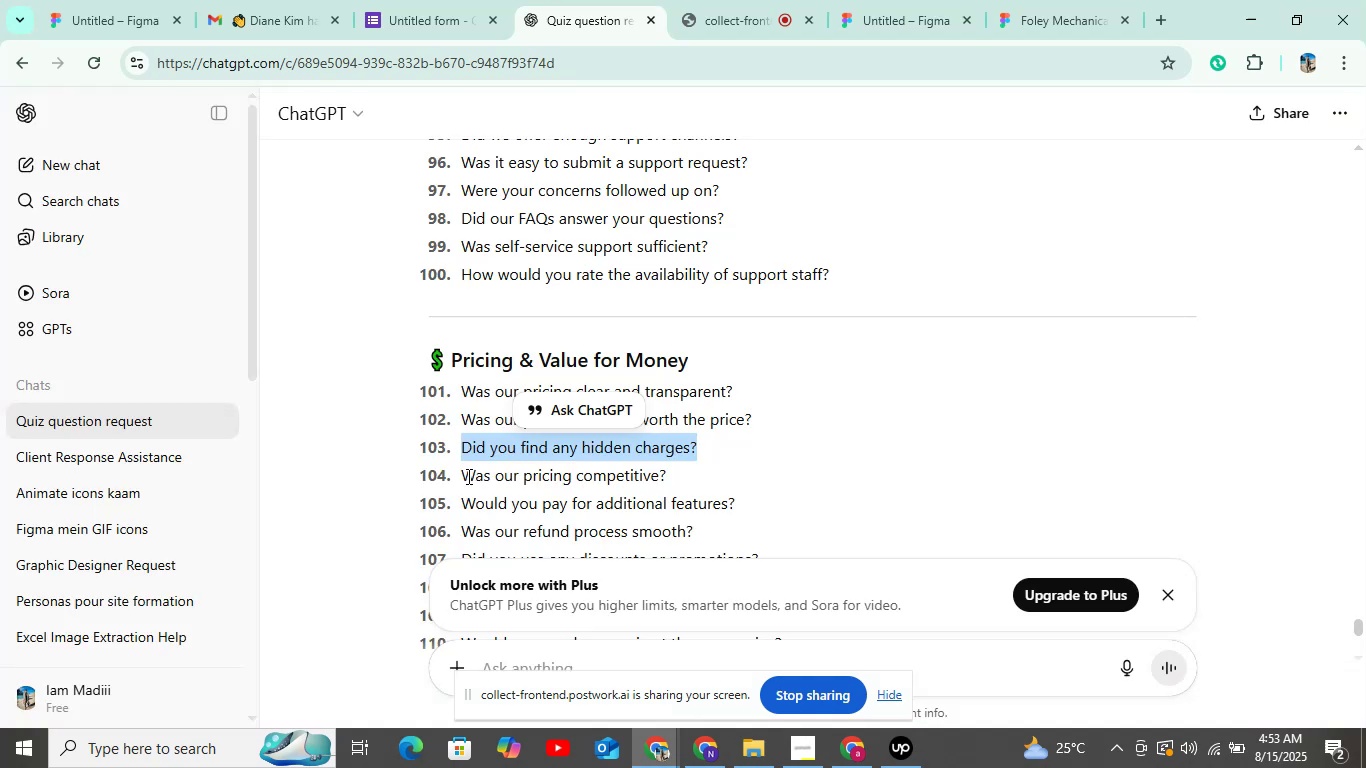 
left_click_drag(start_coordinate=[463, 472], to_coordinate=[667, 476])
 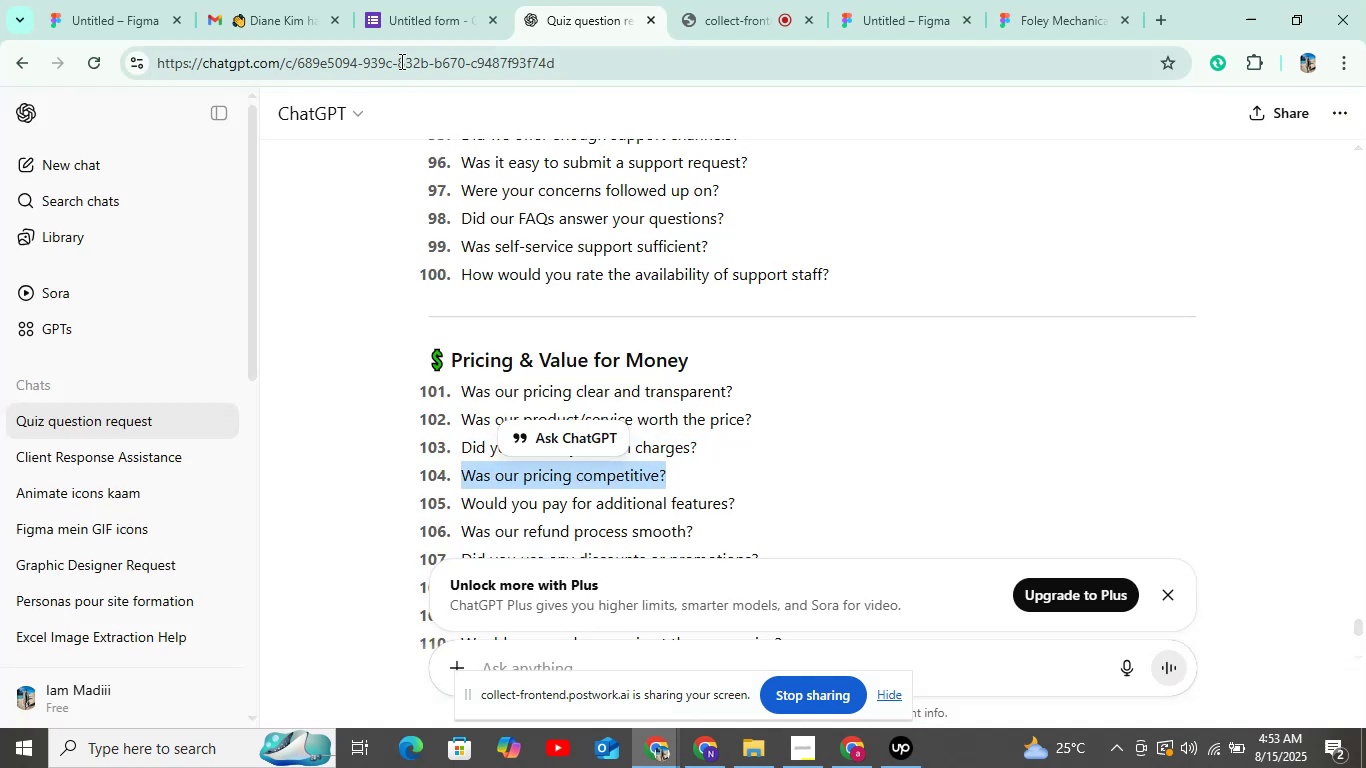 
key(Control+C)
 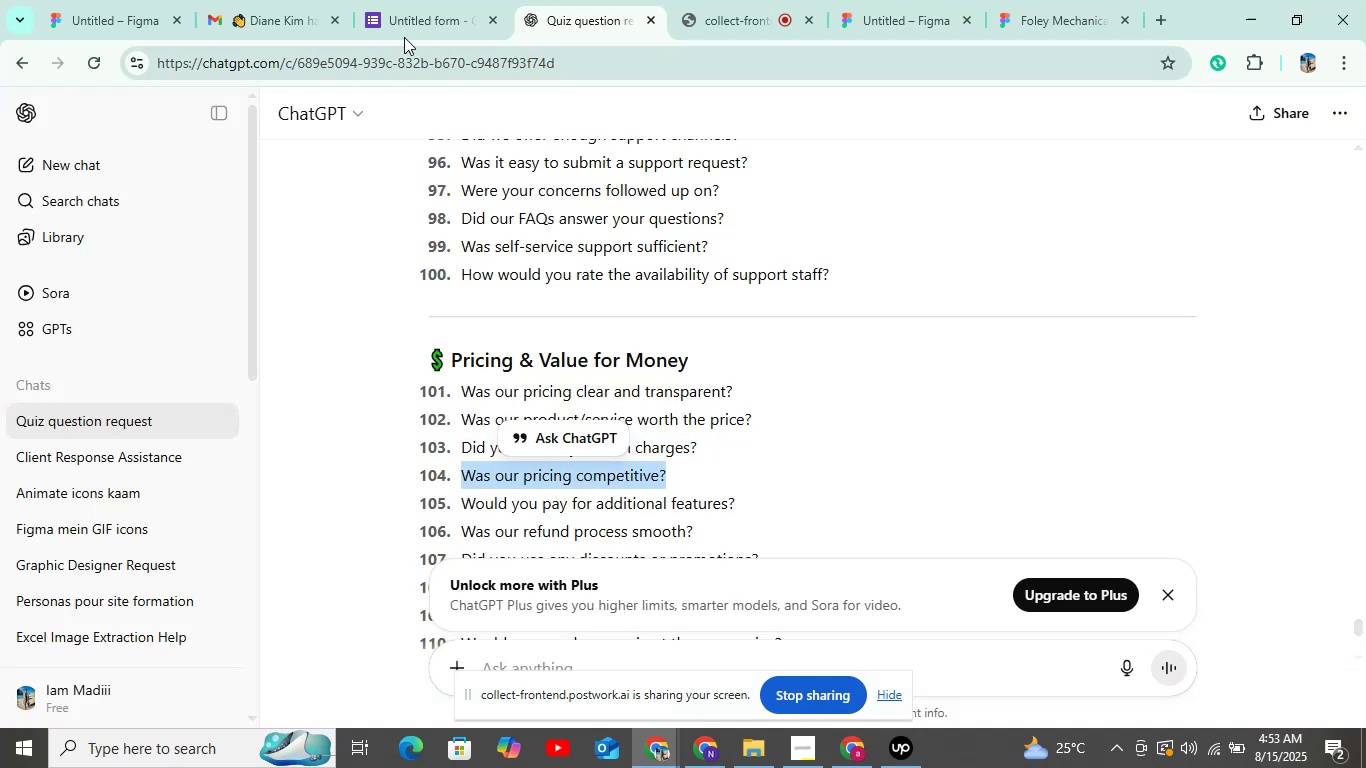 
left_click([409, 20])
 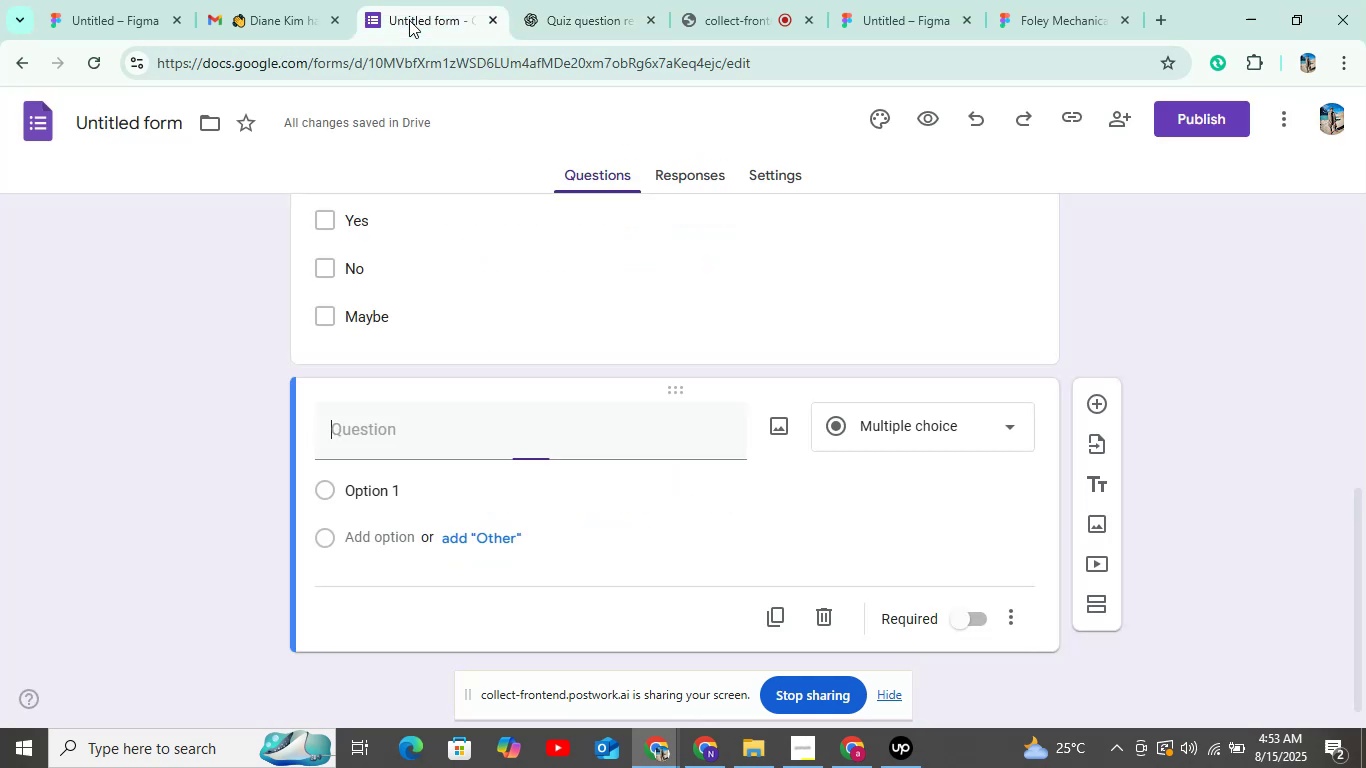 
key(Control+V)
 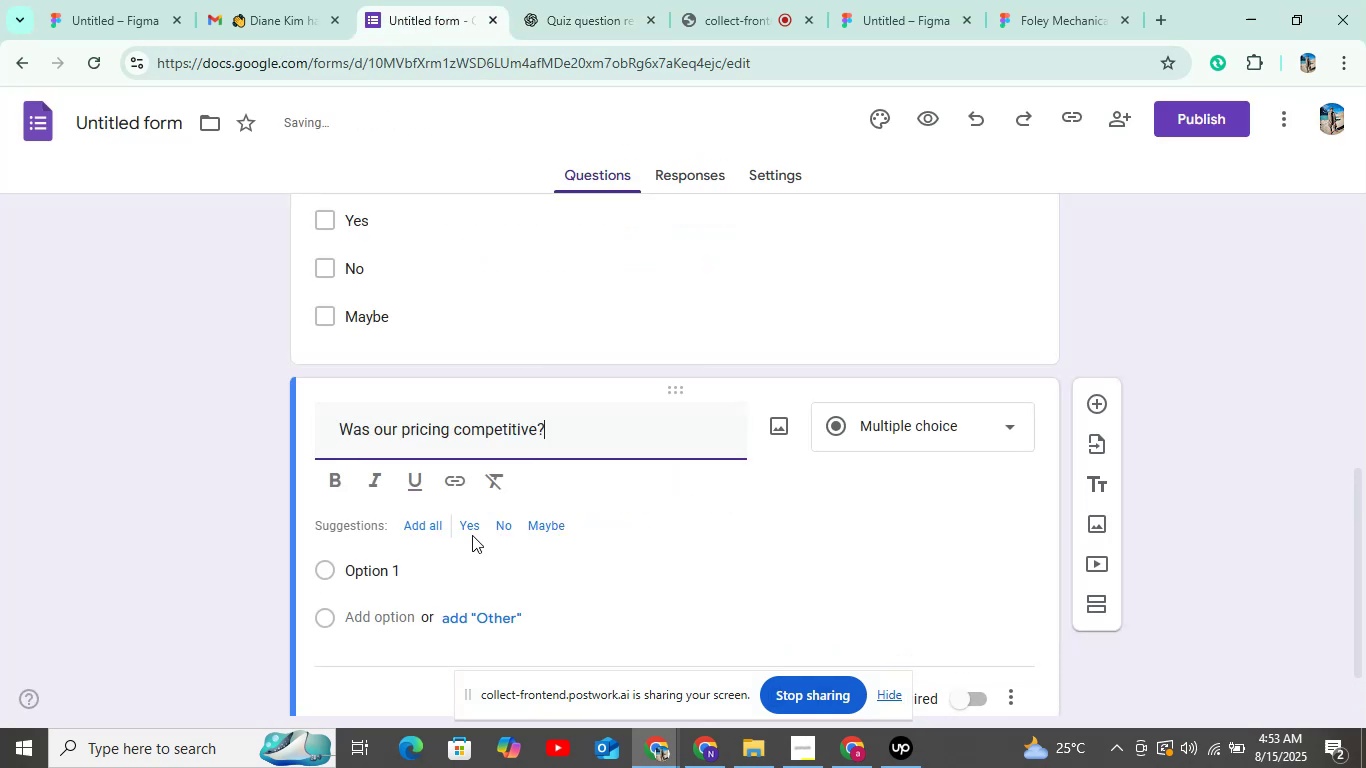 
left_click([420, 525])
 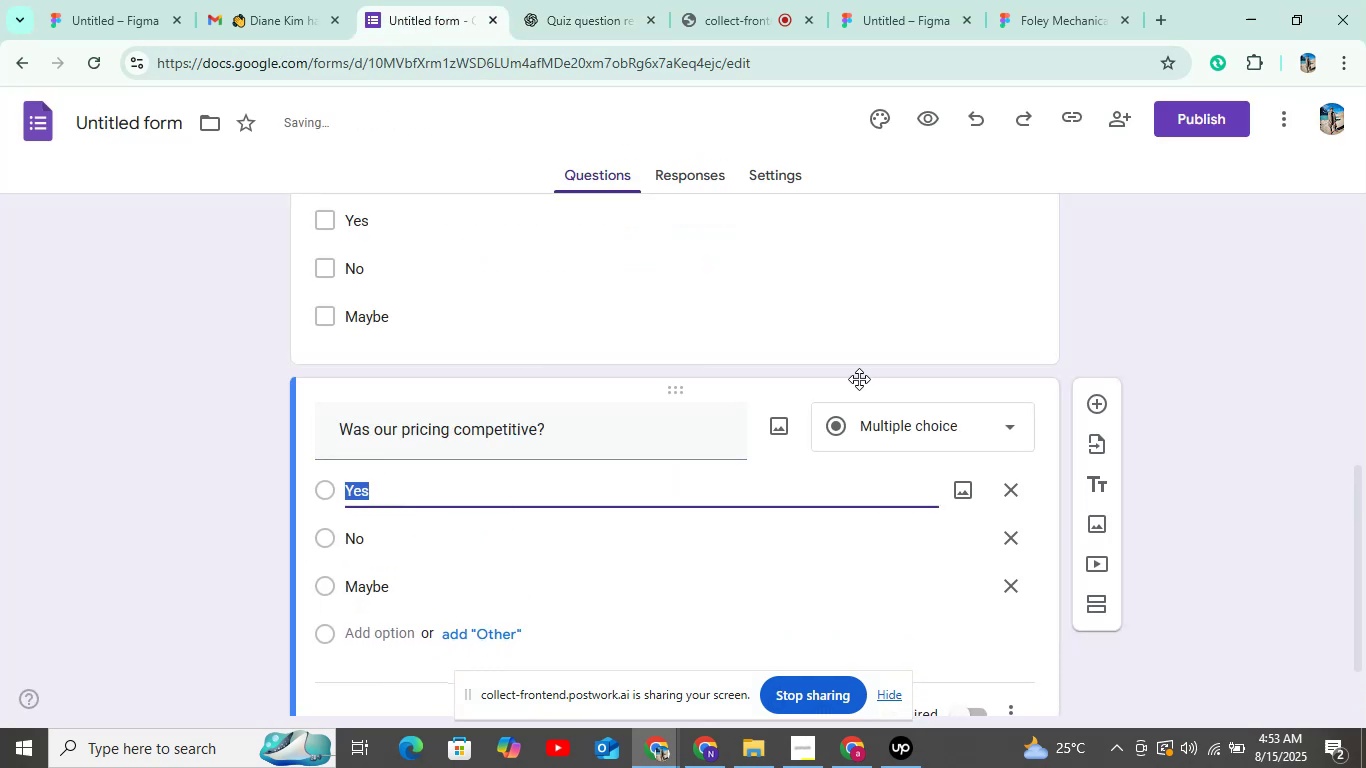 
left_click([892, 427])
 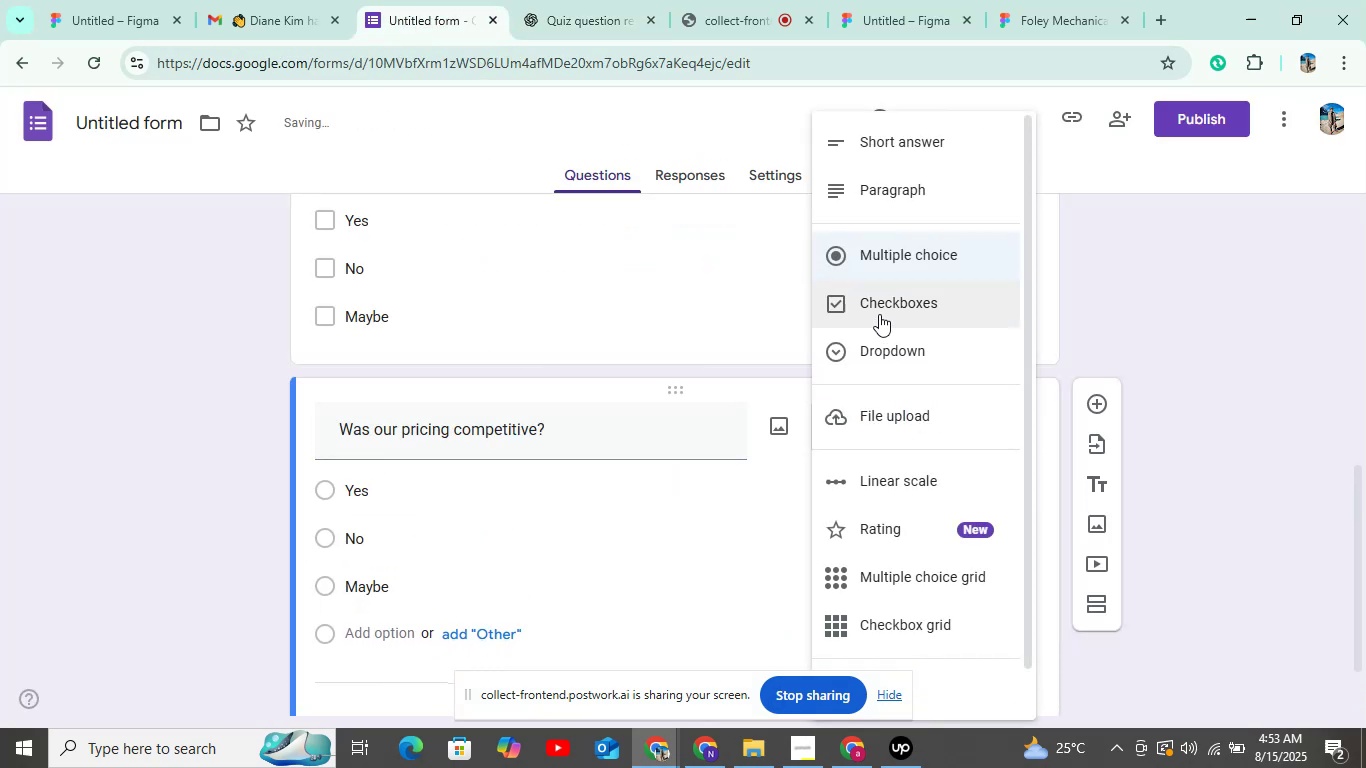 
left_click([879, 304])
 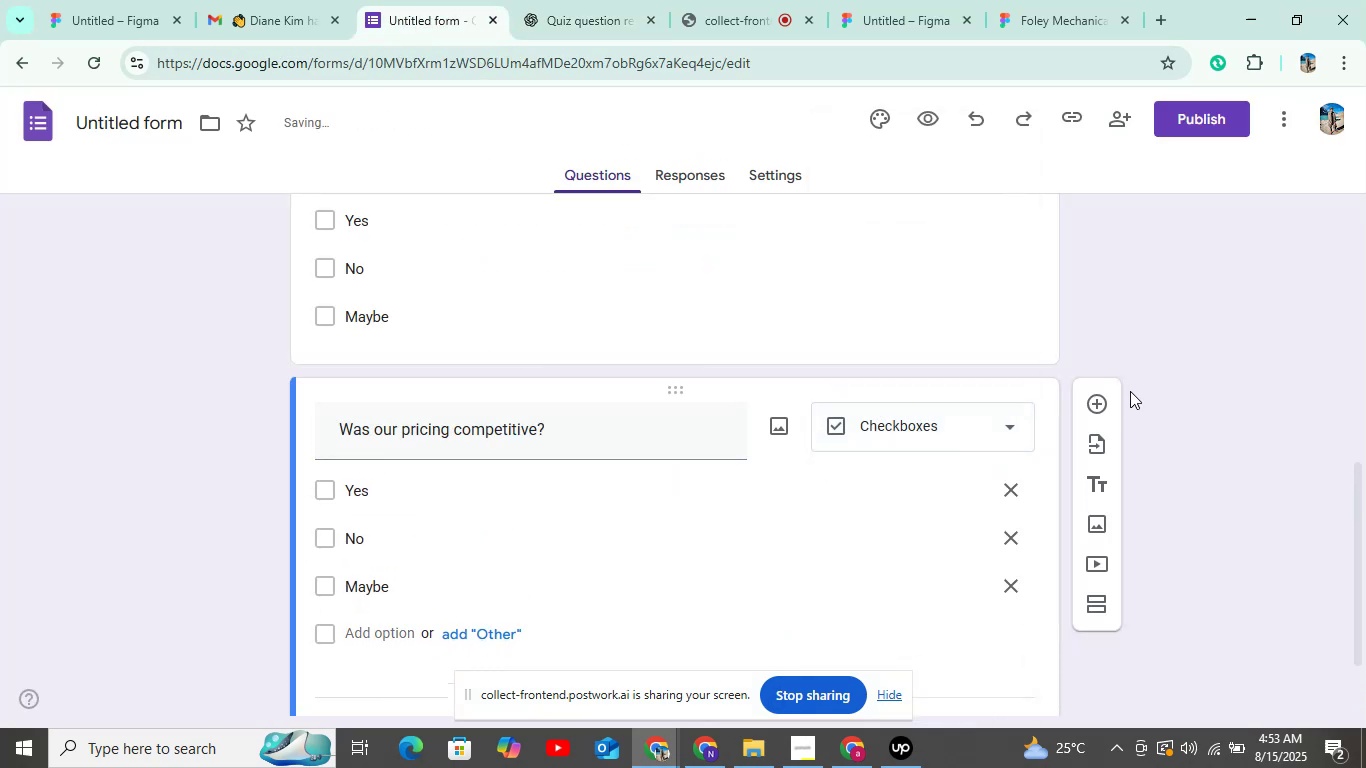 
left_click([1094, 400])
 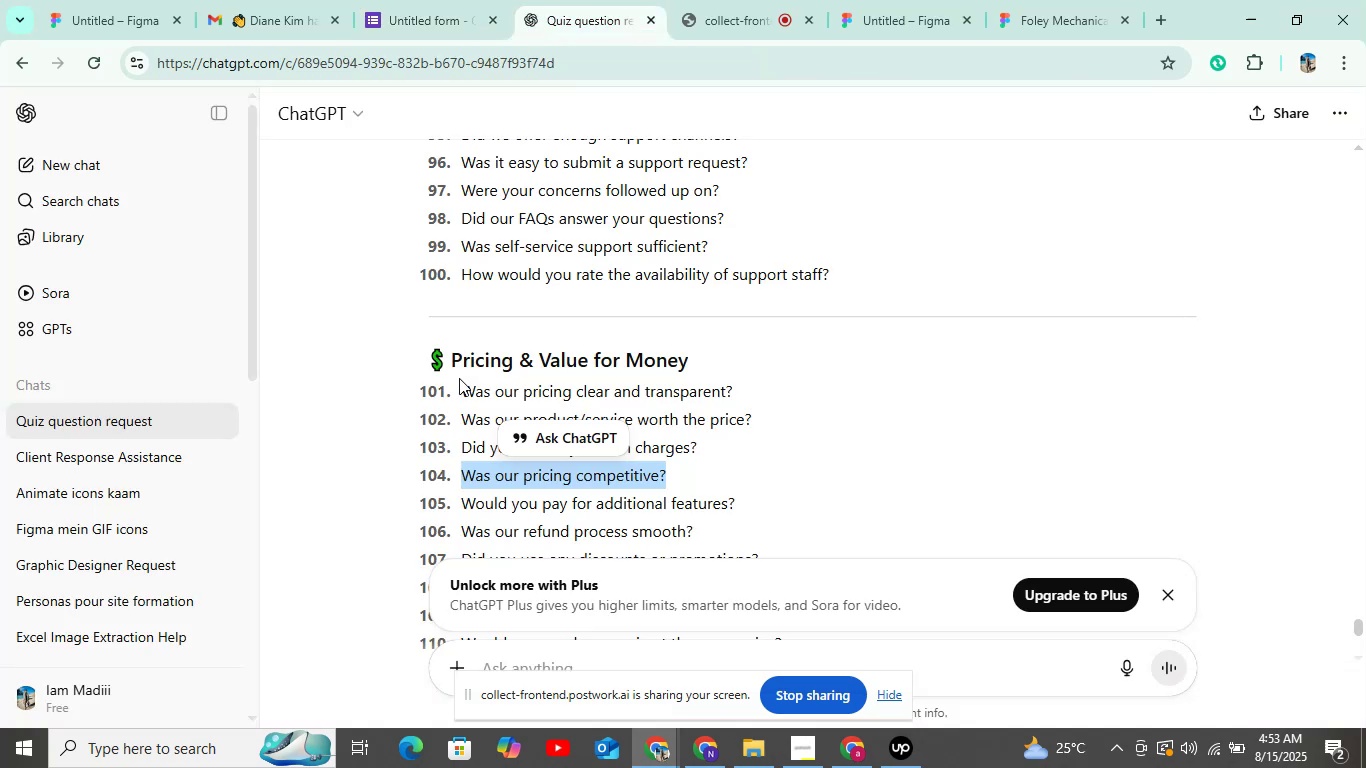 
left_click_drag(start_coordinate=[459, 502], to_coordinate=[764, 515])
 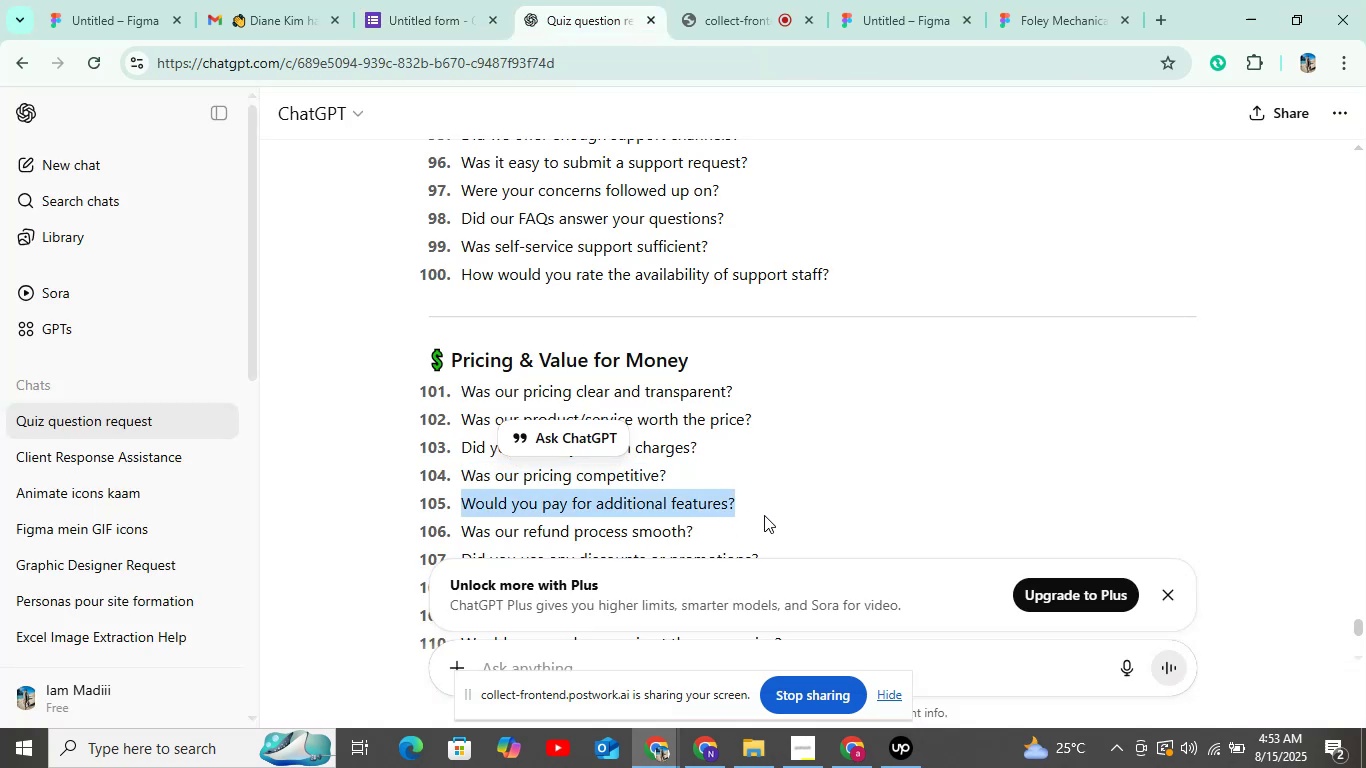 
key(Control+C)
 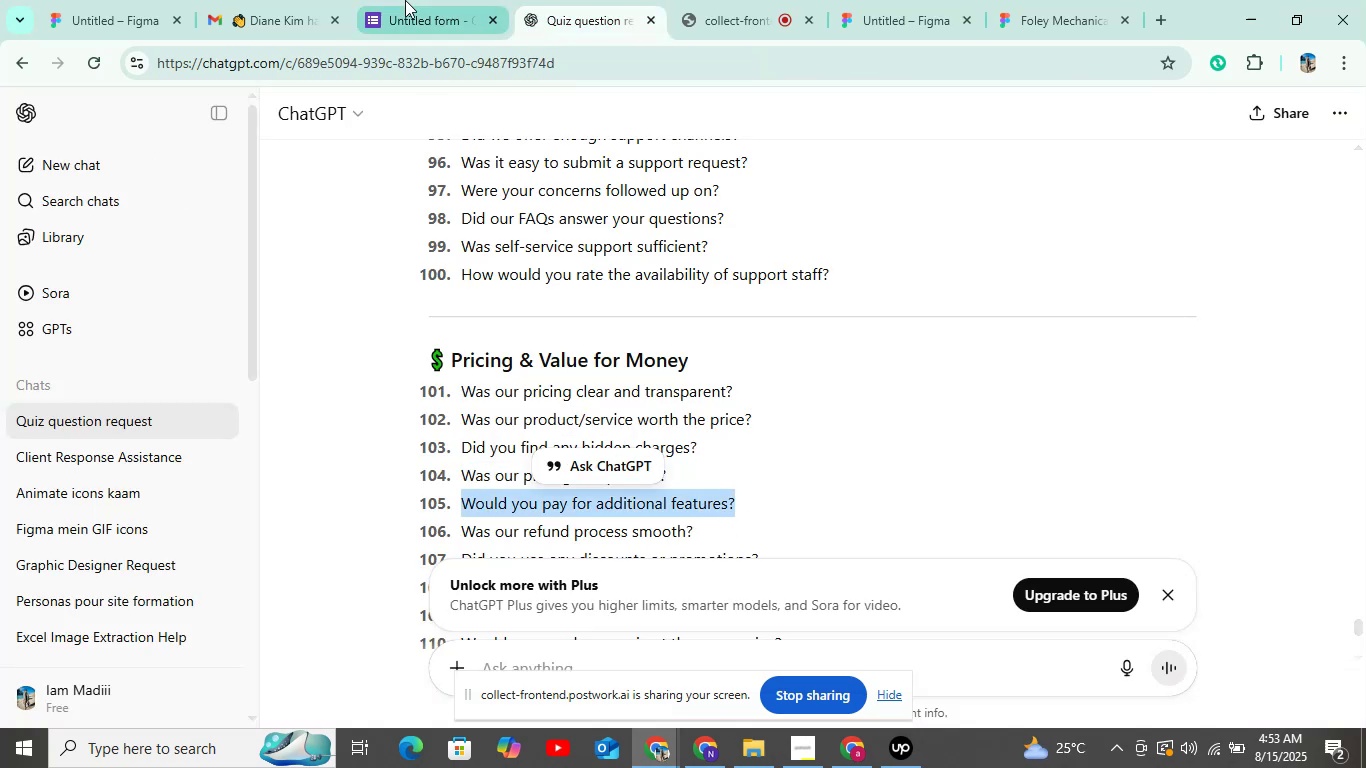 
left_click([405, 0])
 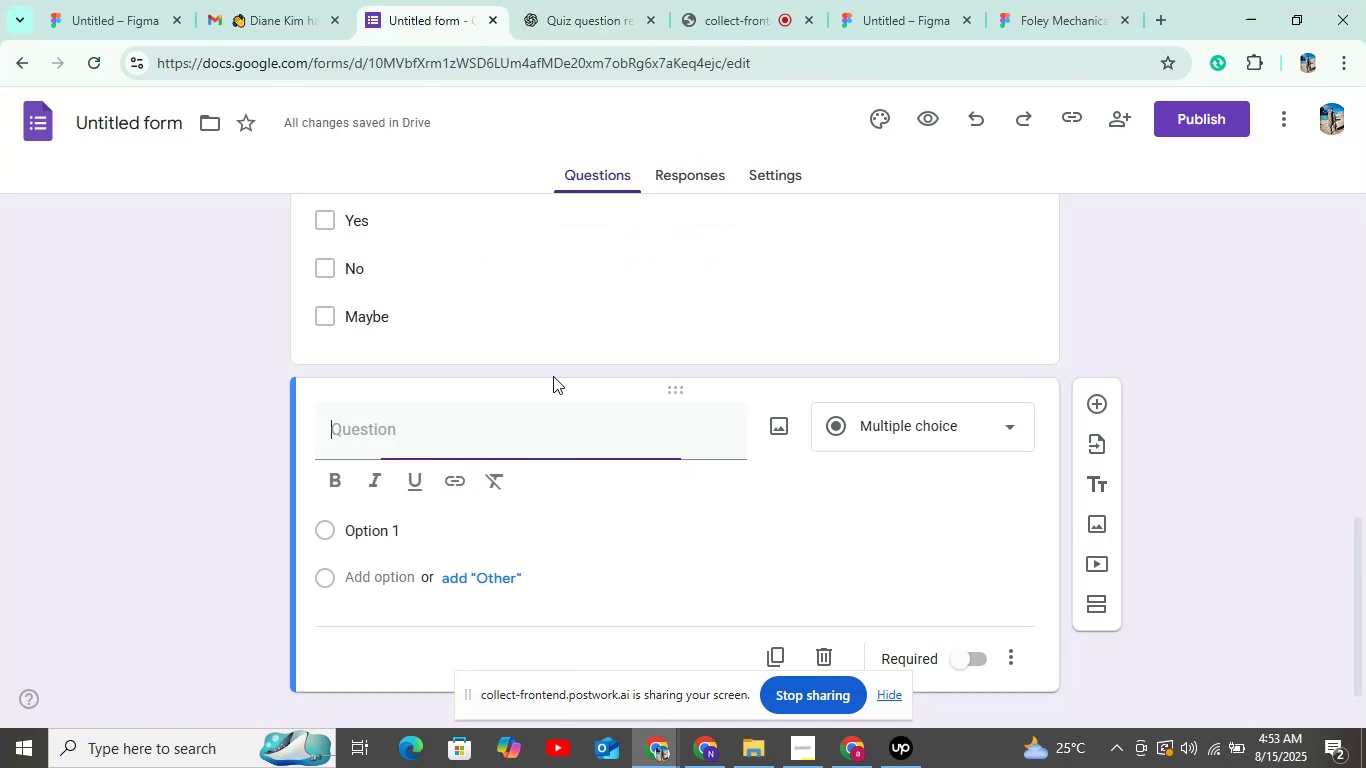 
key(Control+V)
 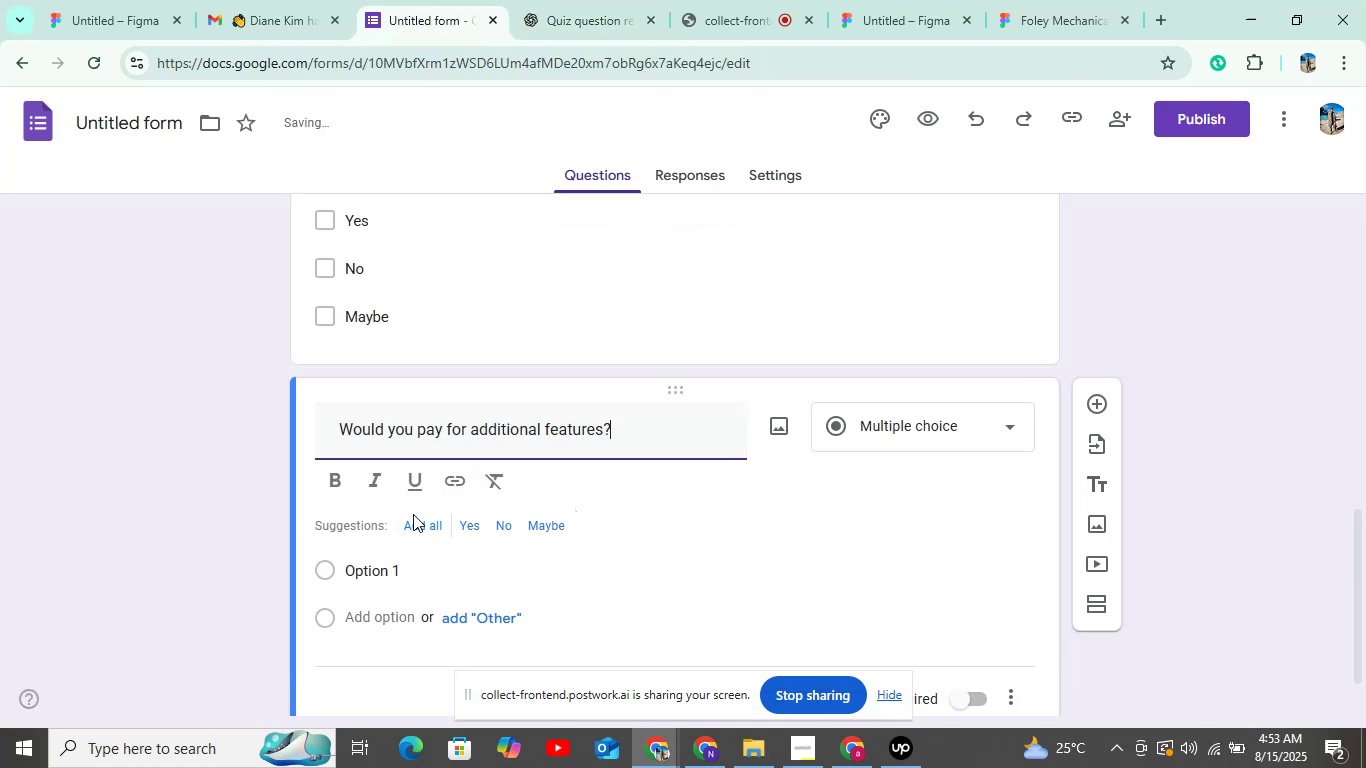 
left_click([417, 530])
 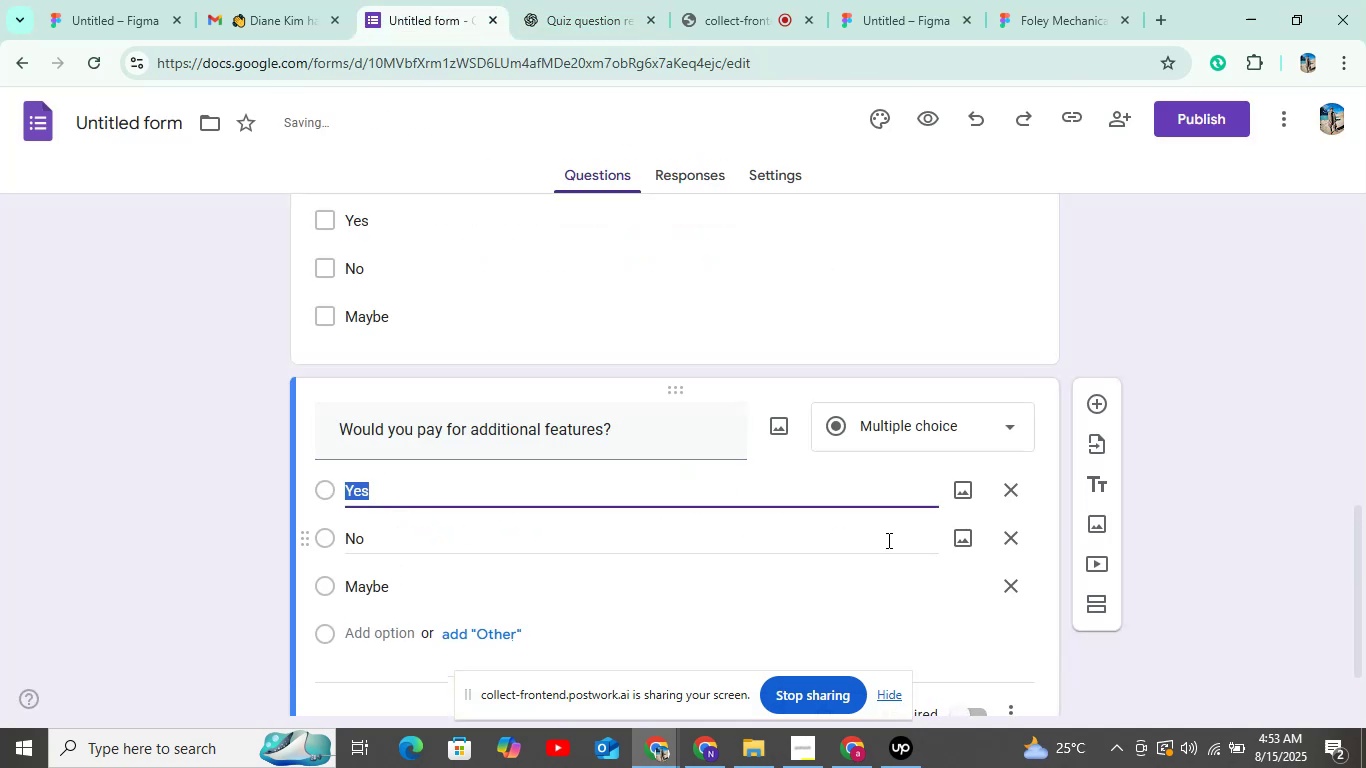 
scroll: coordinate [971, 527], scroll_direction: down, amount: 7.0
 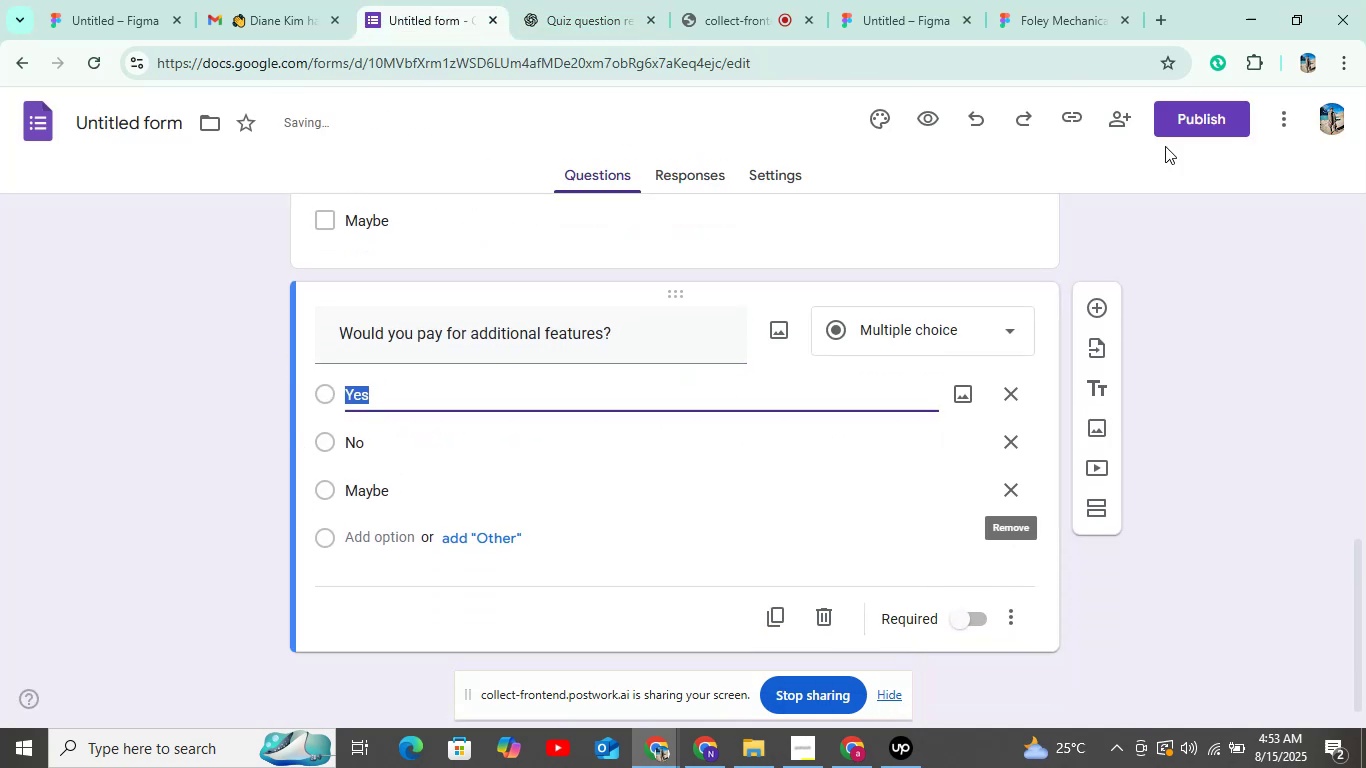 
left_click([1198, 98])
 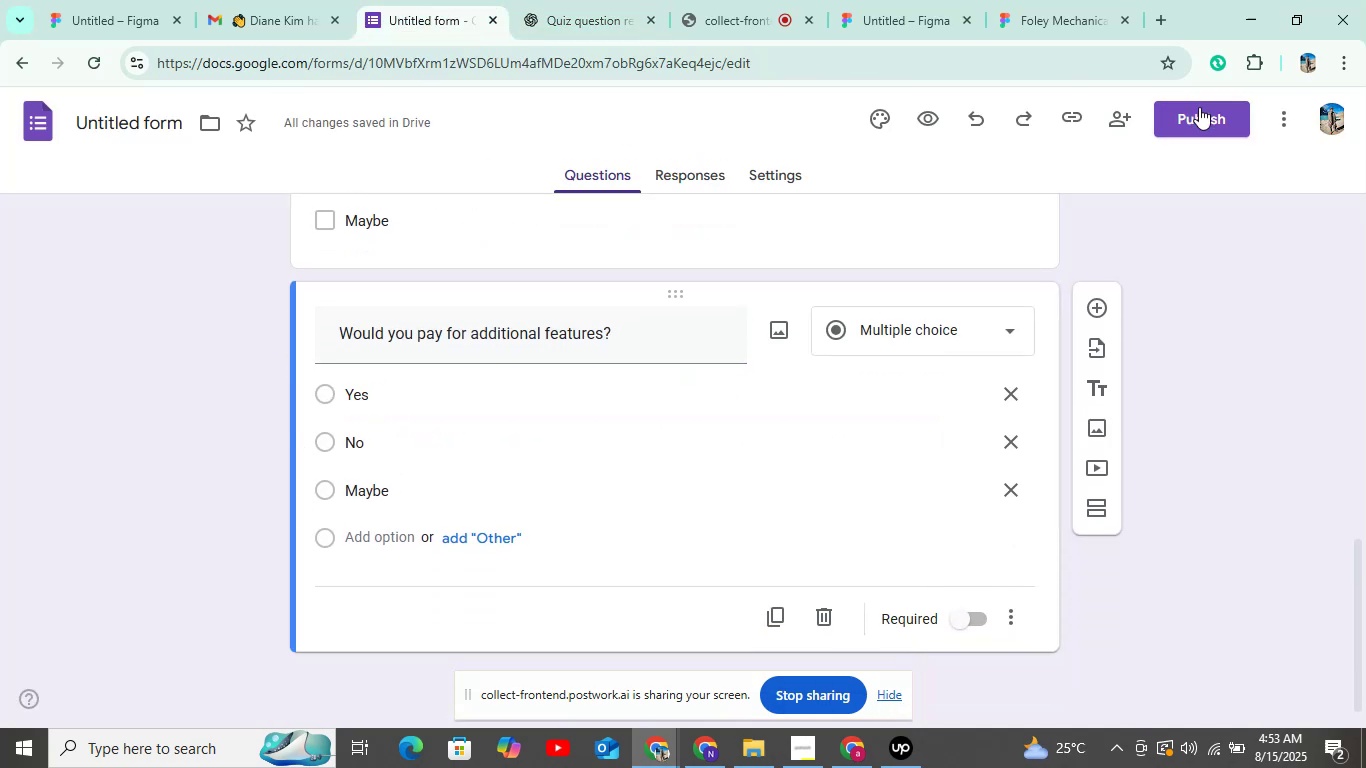 
double_click([1198, 113])
 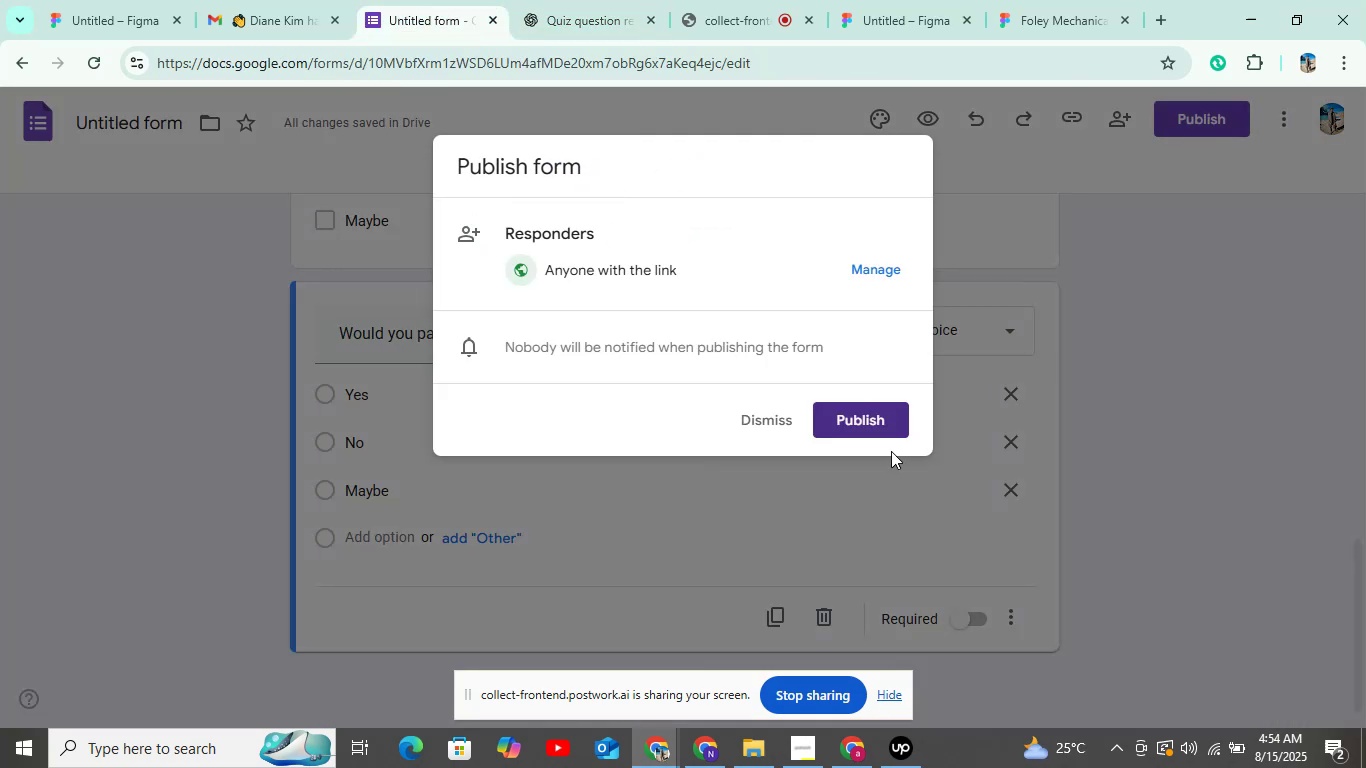 
left_click([842, 425])
 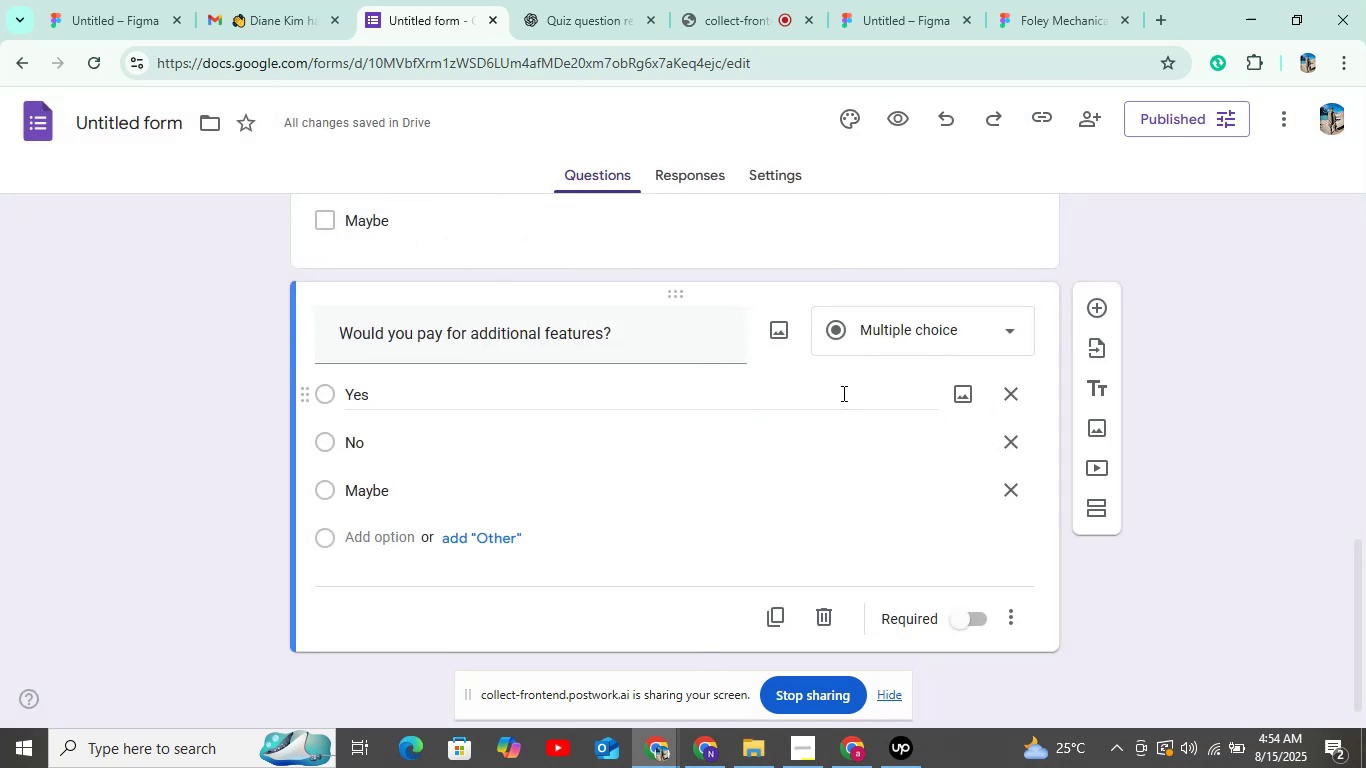 
wait(10.1)
 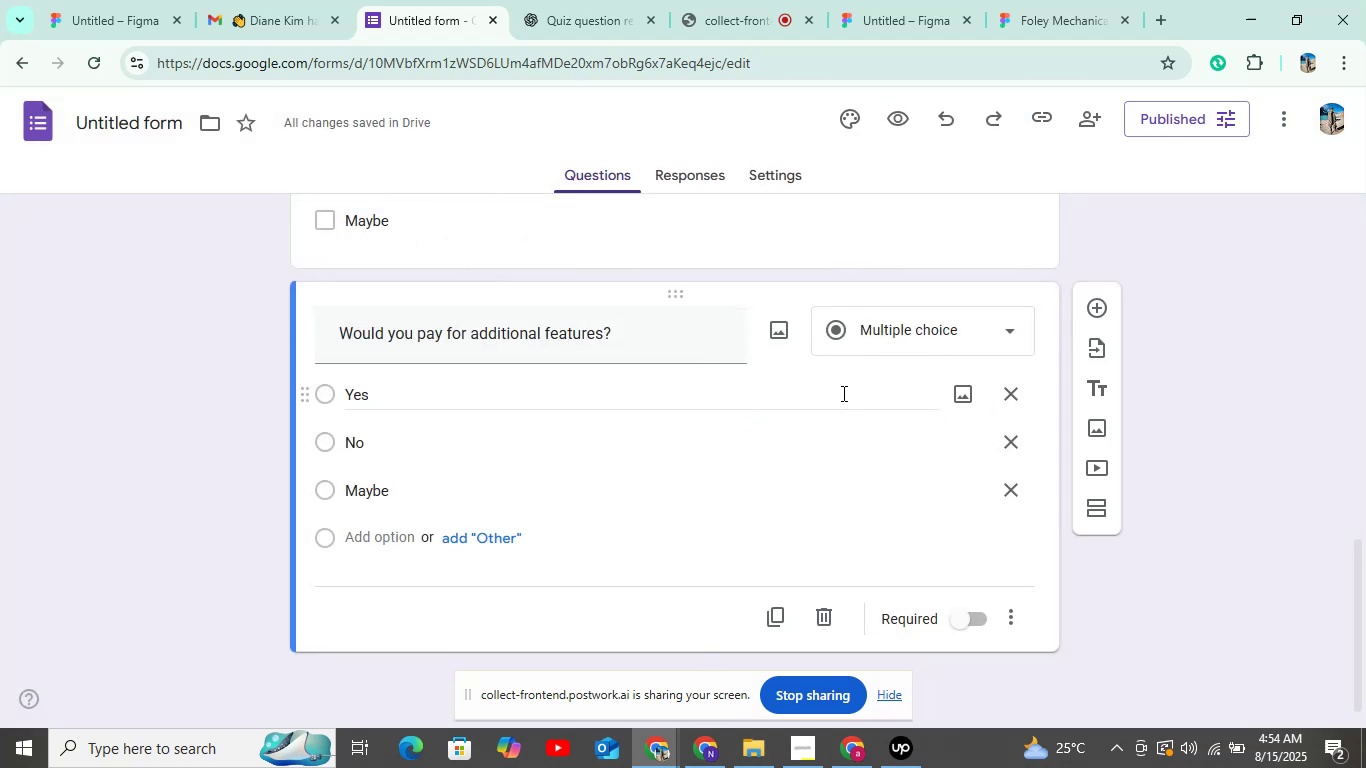 
left_click([16, 120])
 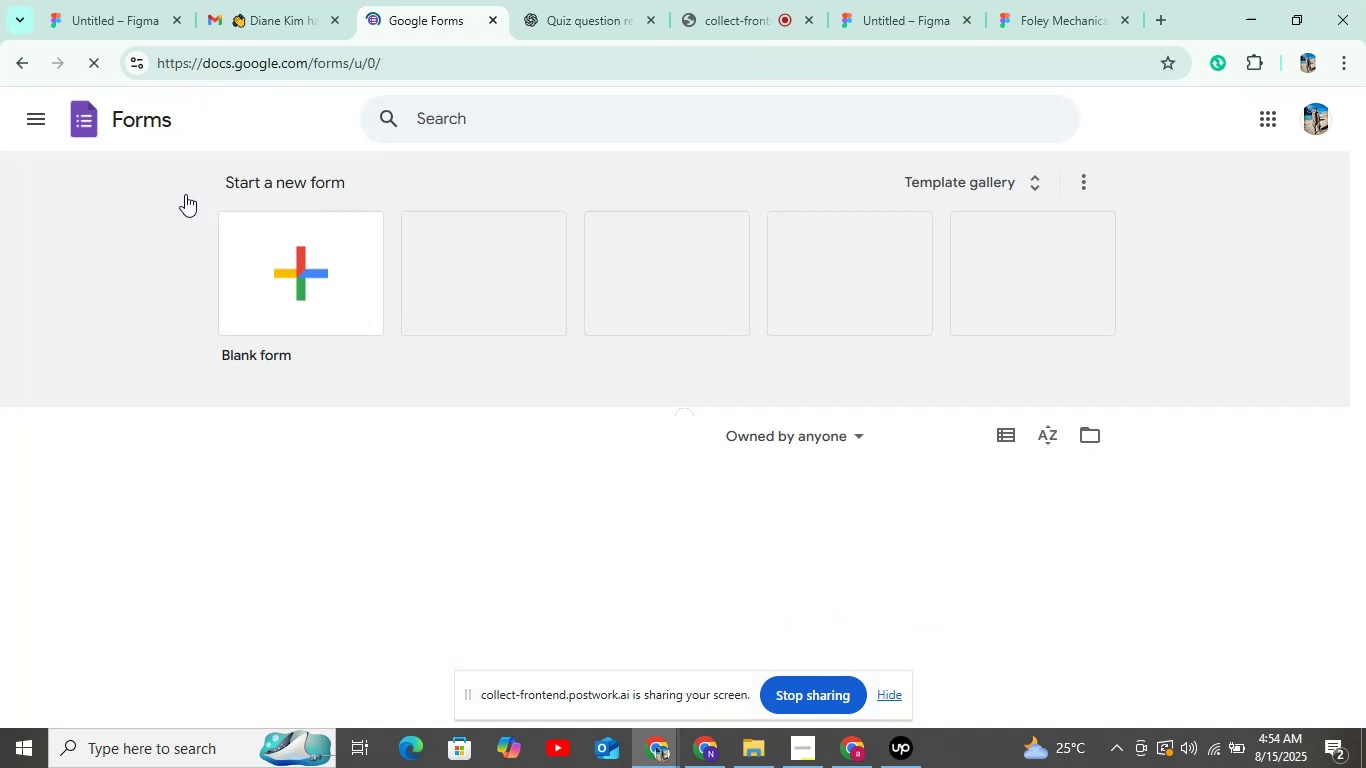 
left_click([271, 279])
 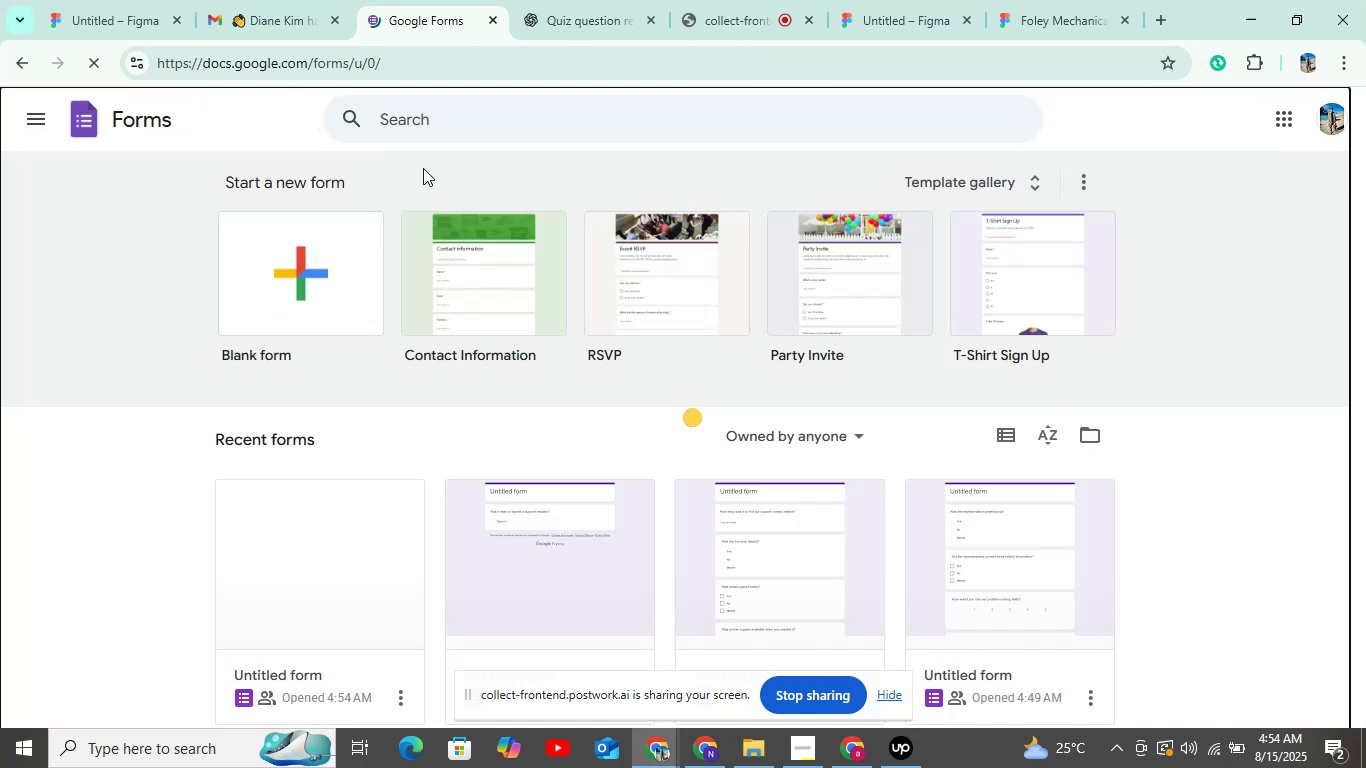 
left_click([547, 0])
 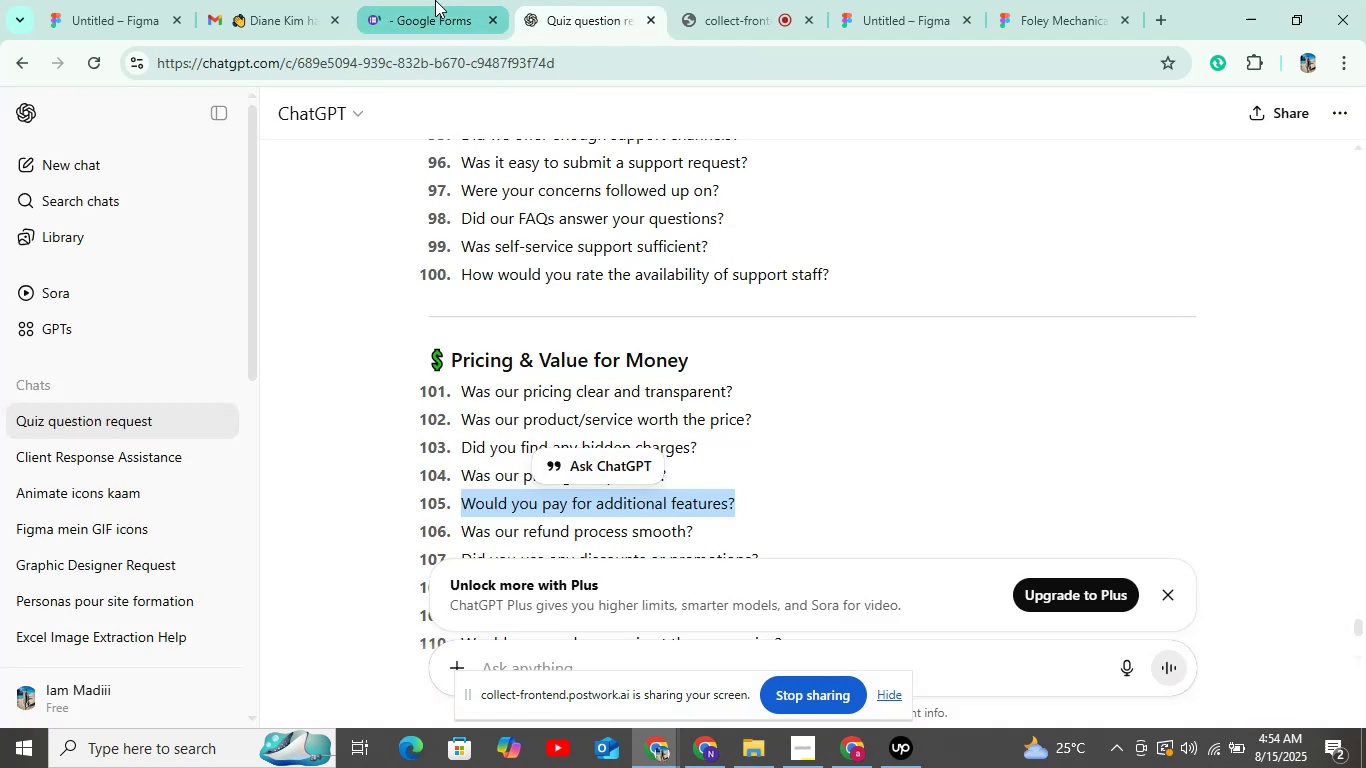 
left_click([435, 0])
 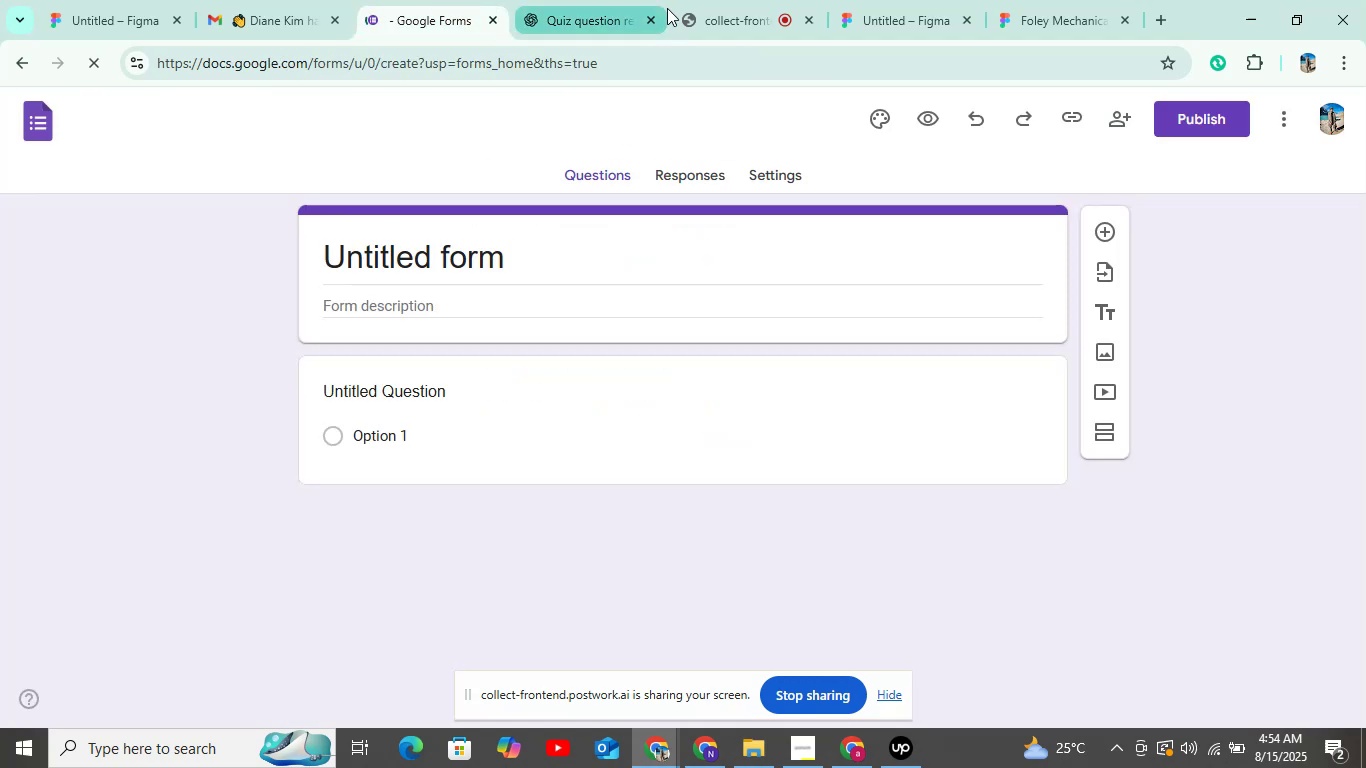 
left_click([723, 10])
 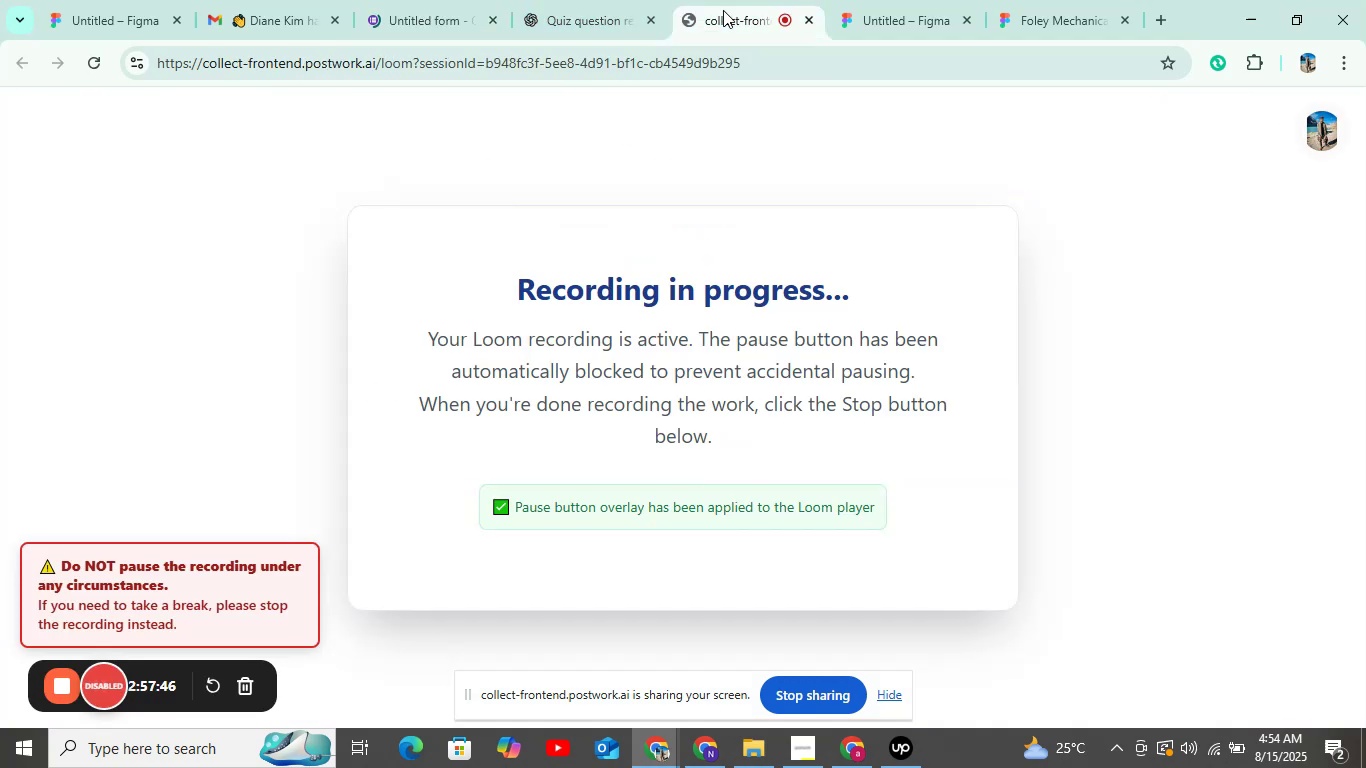 
mouse_move([510, 41])
 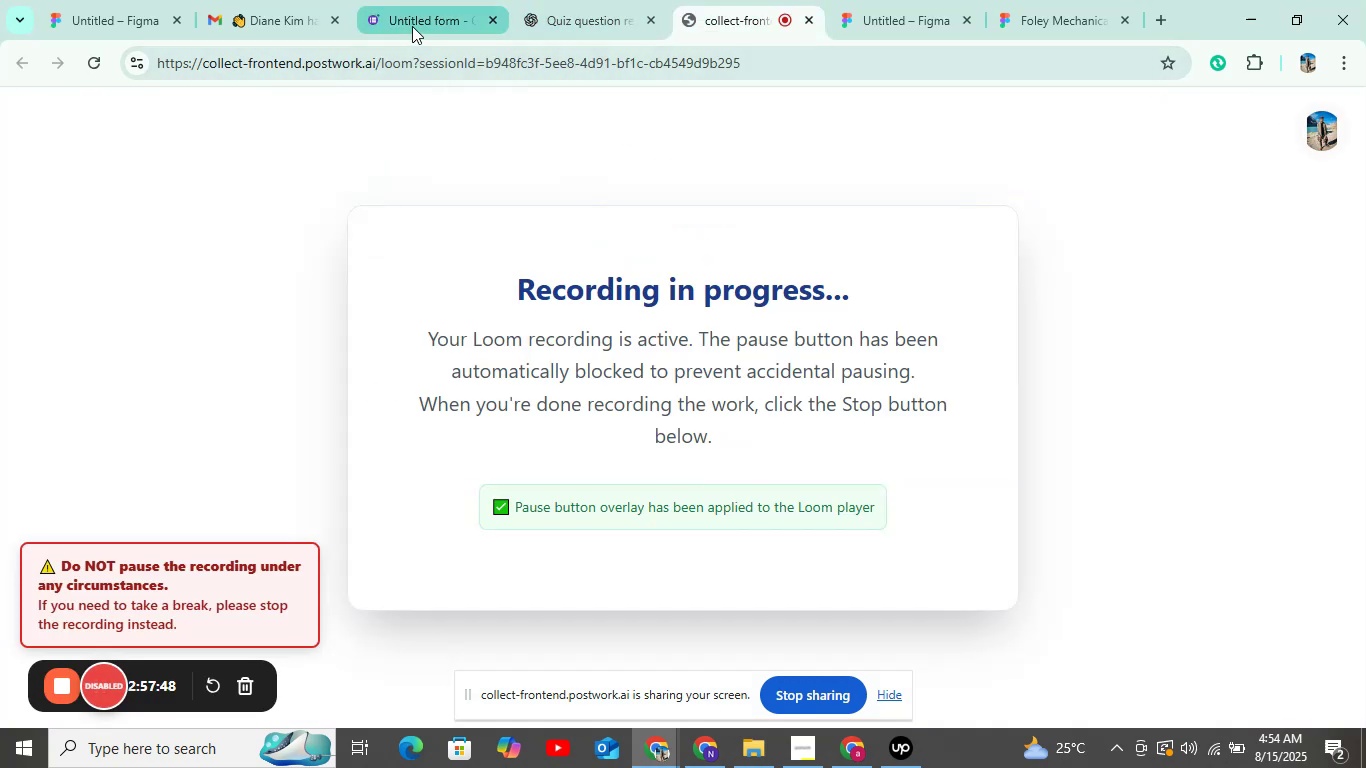 
left_click([412, 26])
 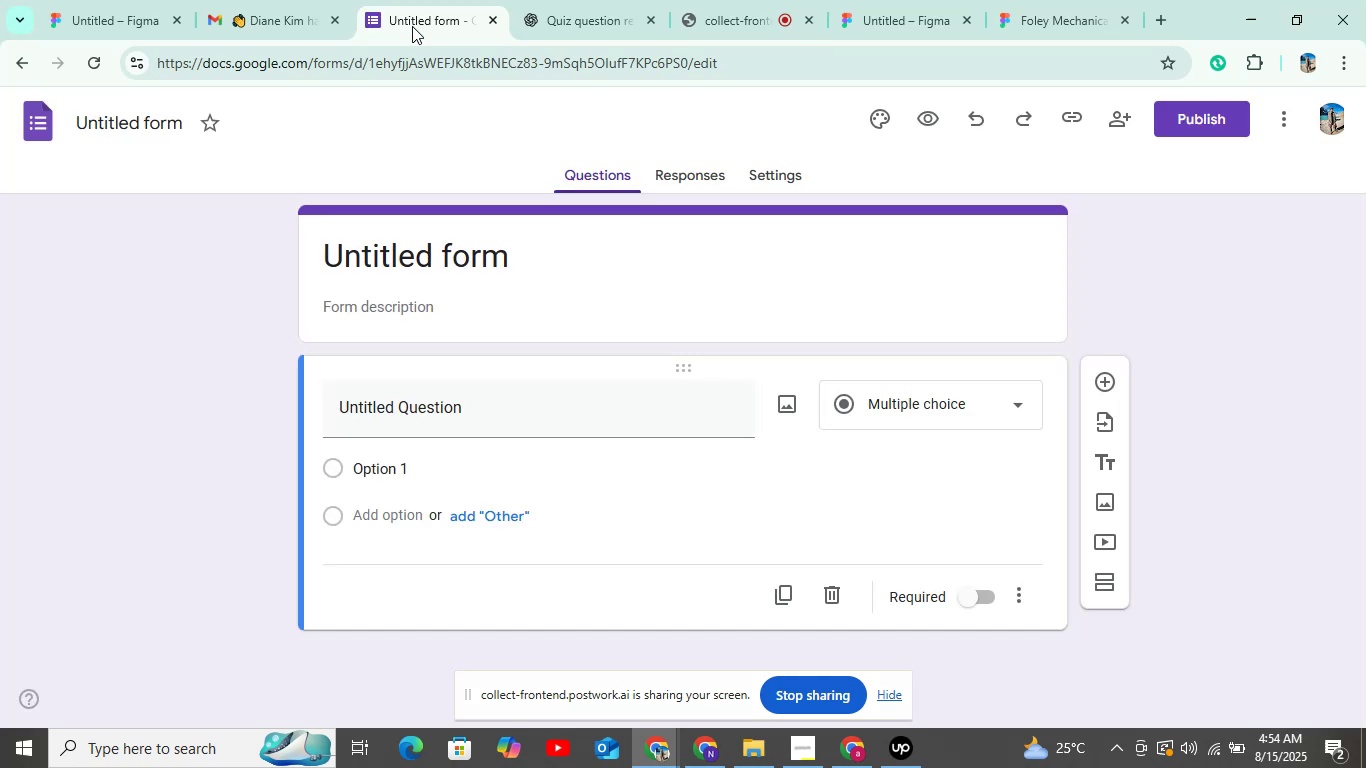 
wait(14.07)
 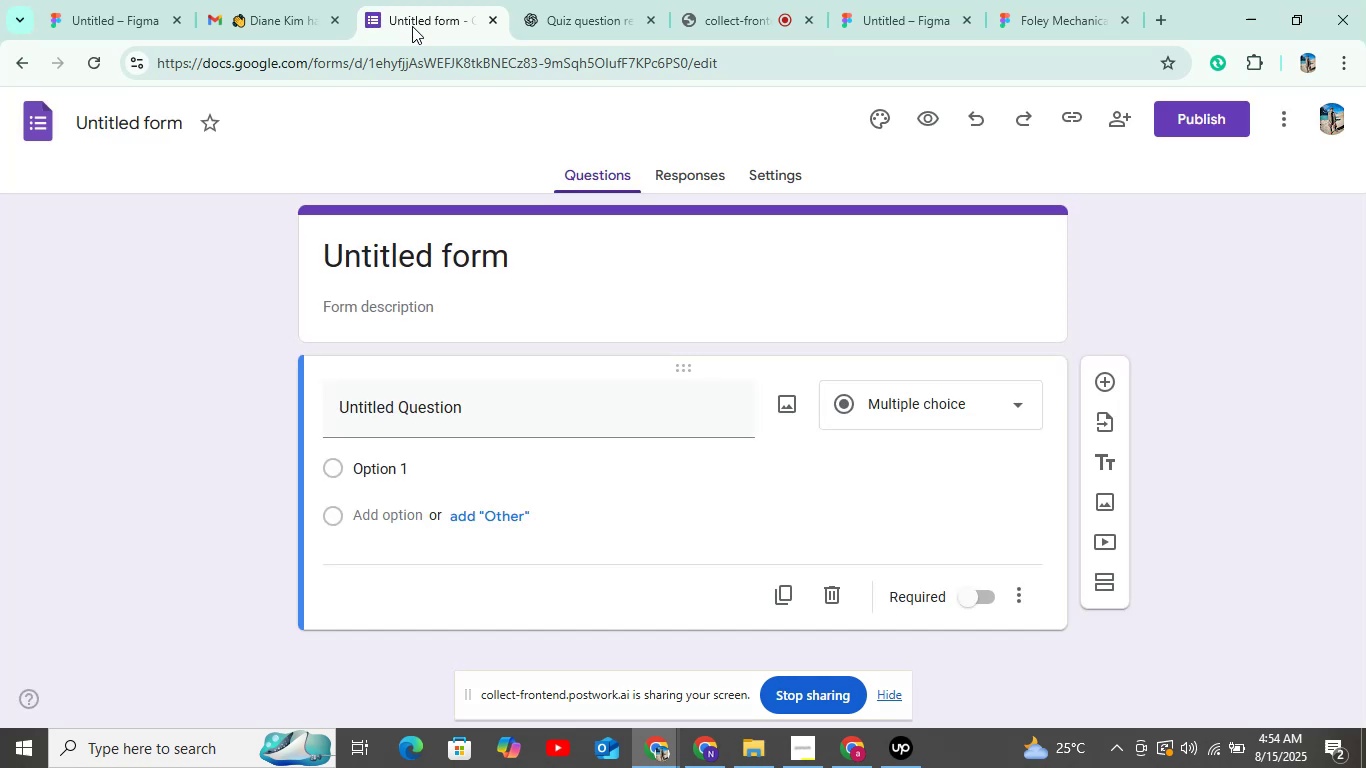 
left_click([530, 0])
 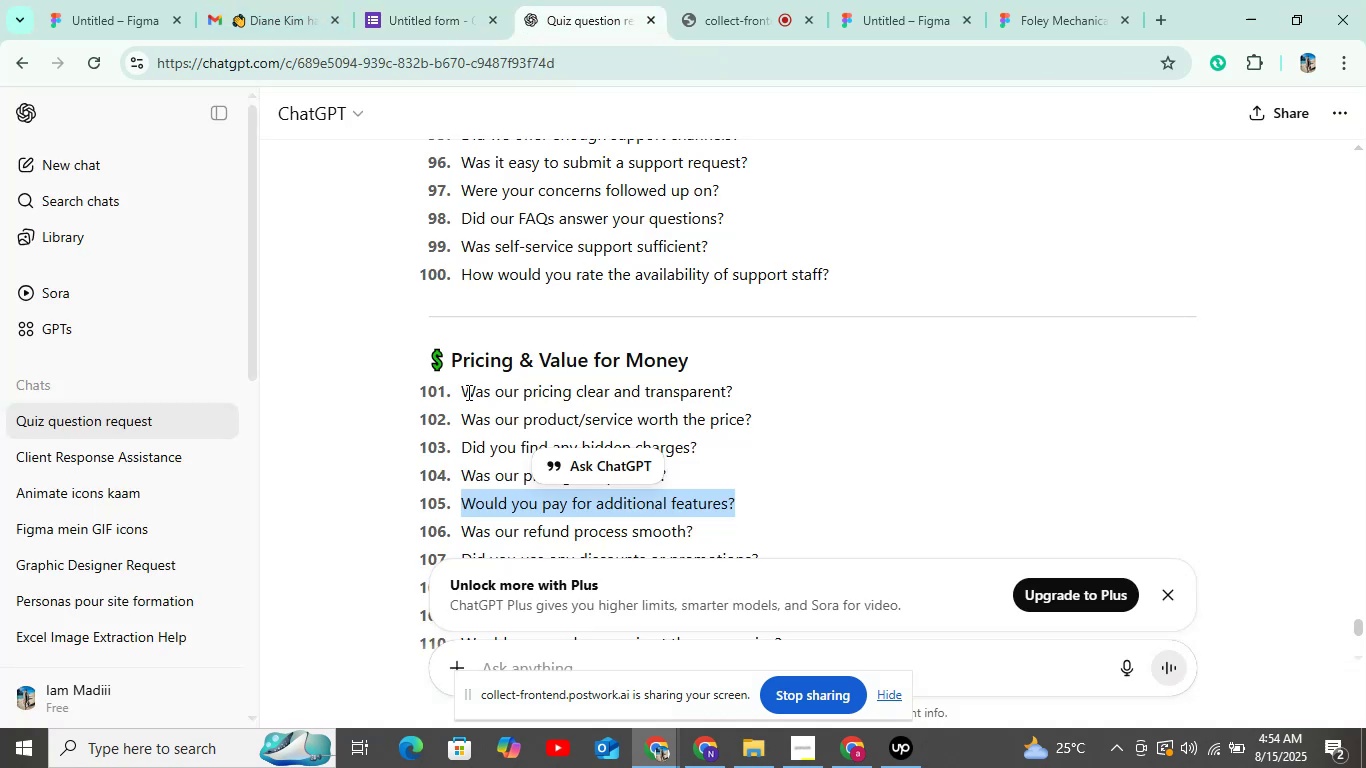 
scroll: coordinate [494, 481], scroll_direction: down, amount: 2.0
 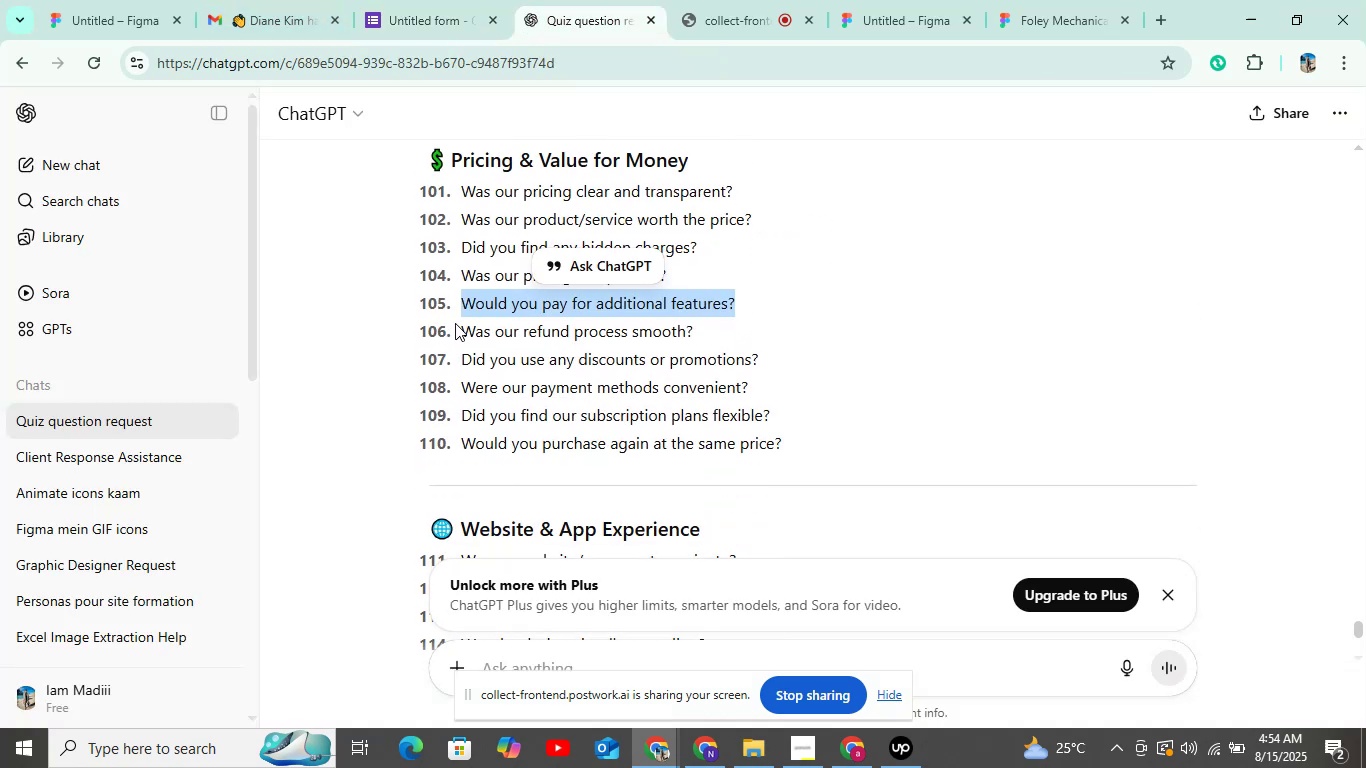 
left_click_drag(start_coordinate=[459, 330], to_coordinate=[763, 330])
 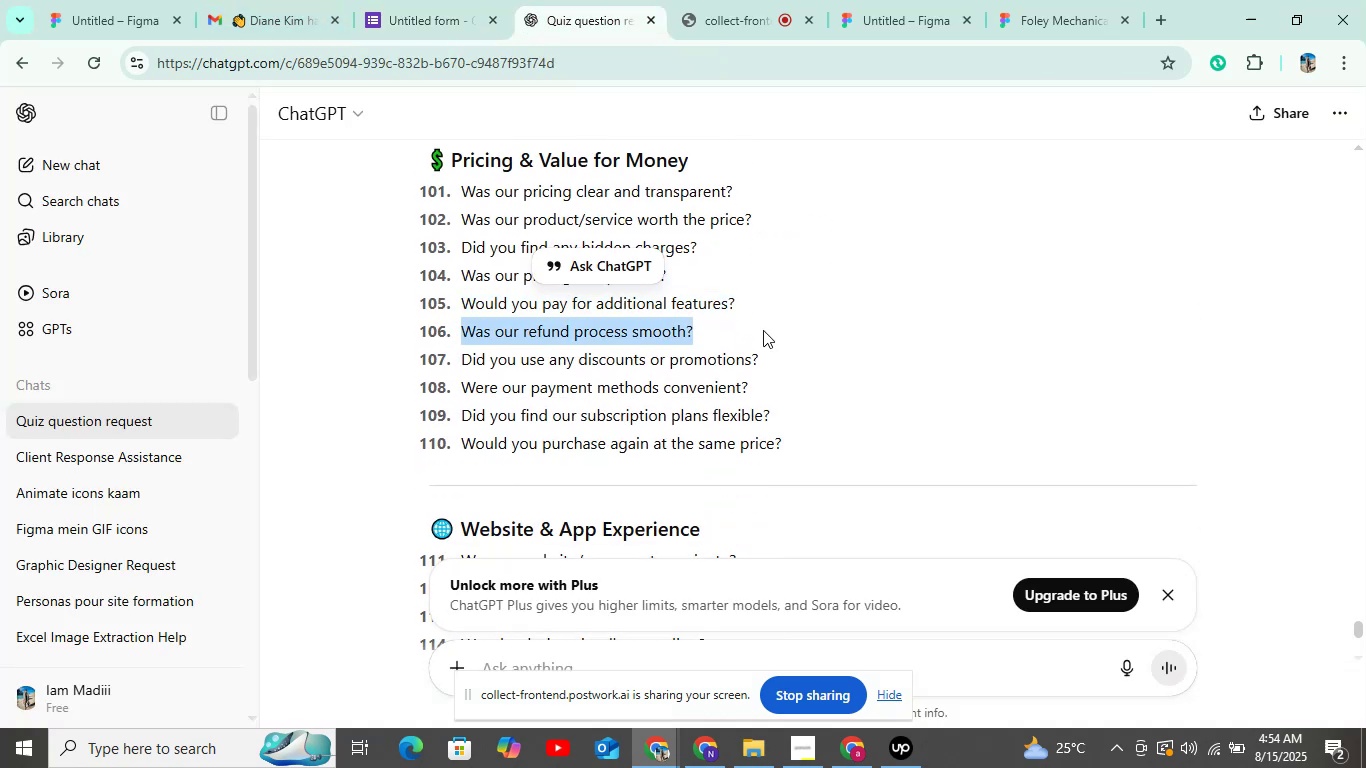 
key(Control+C)
 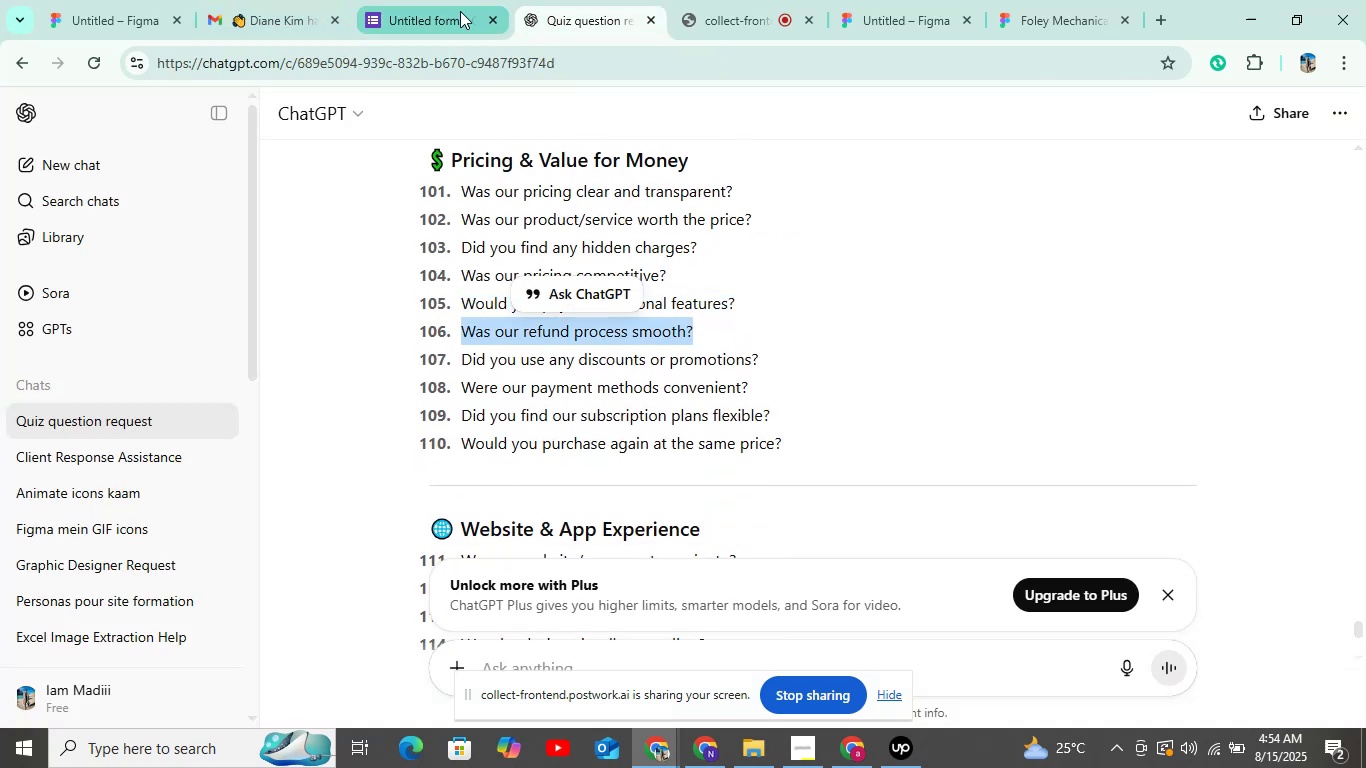 
left_click([434, 0])
 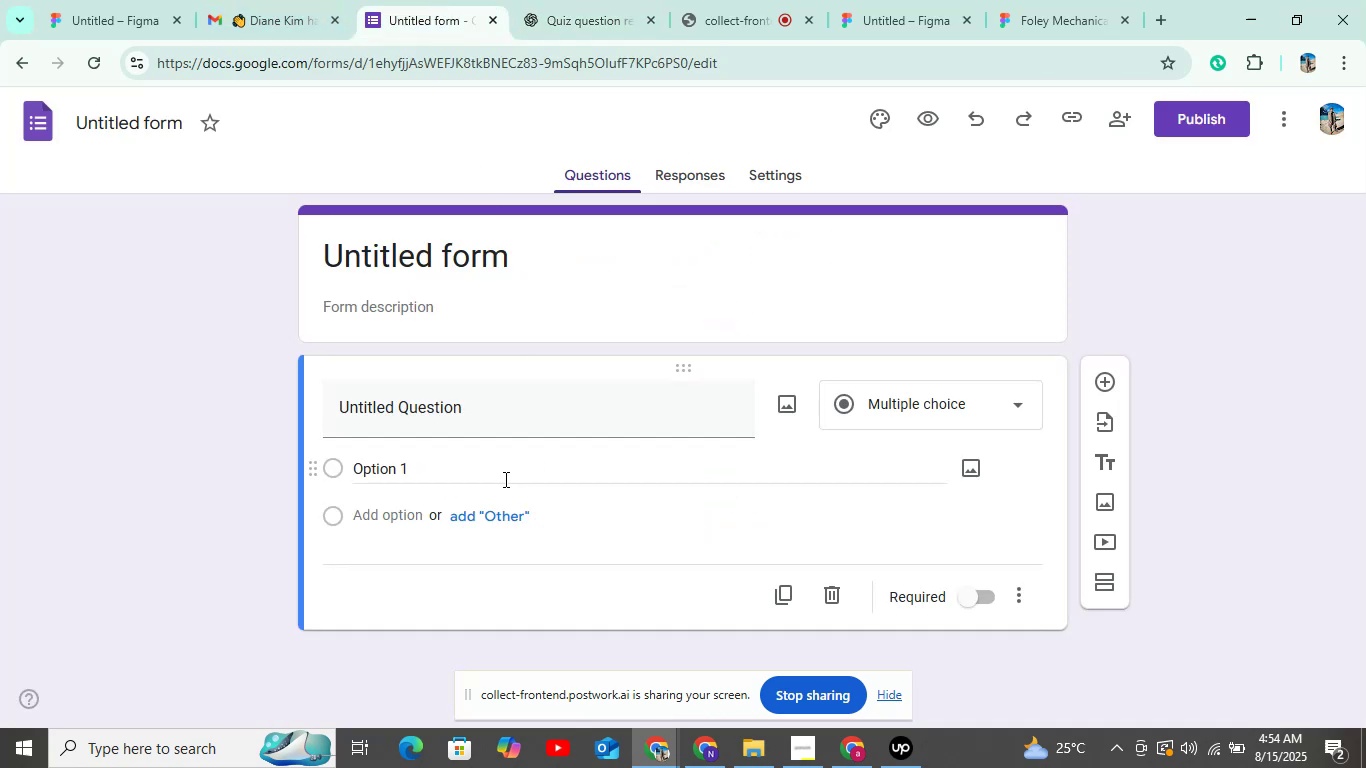 
left_click([495, 414])
 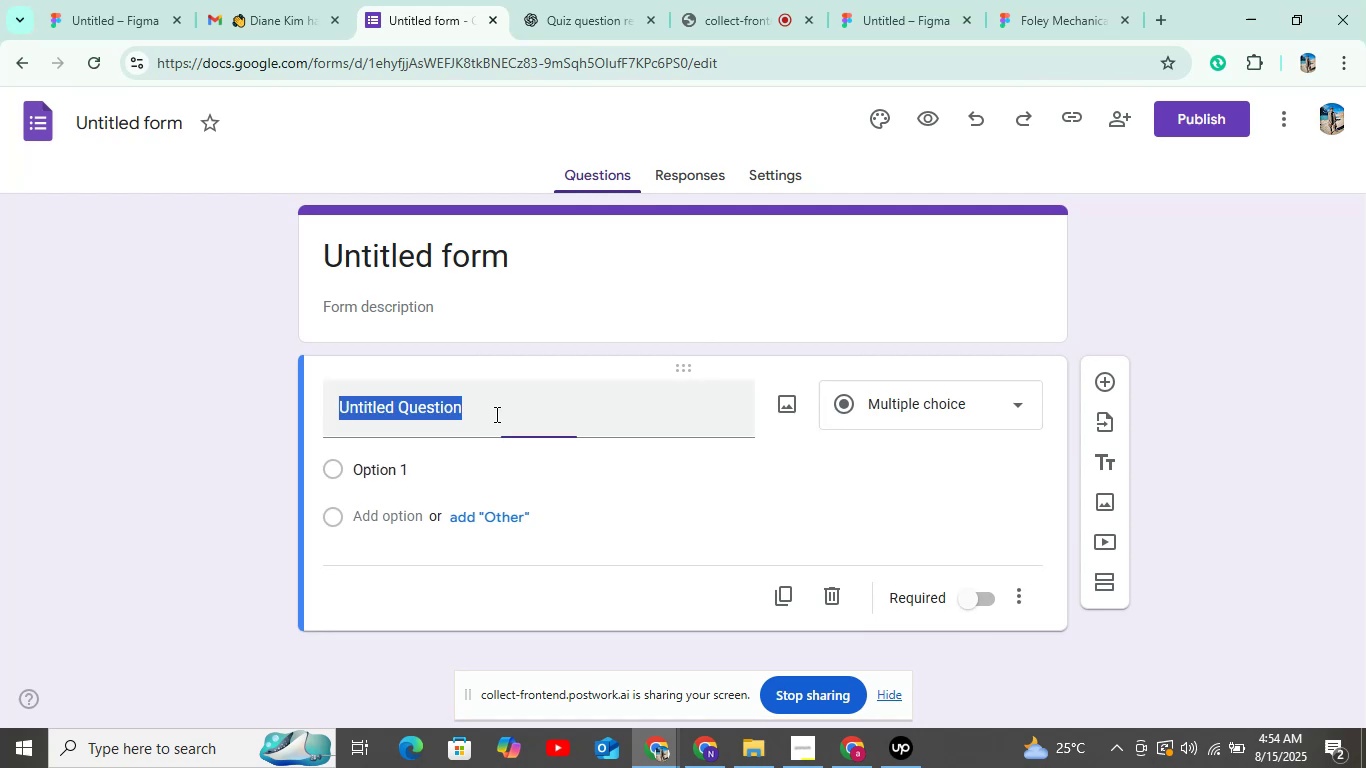 
key(Control+V)
 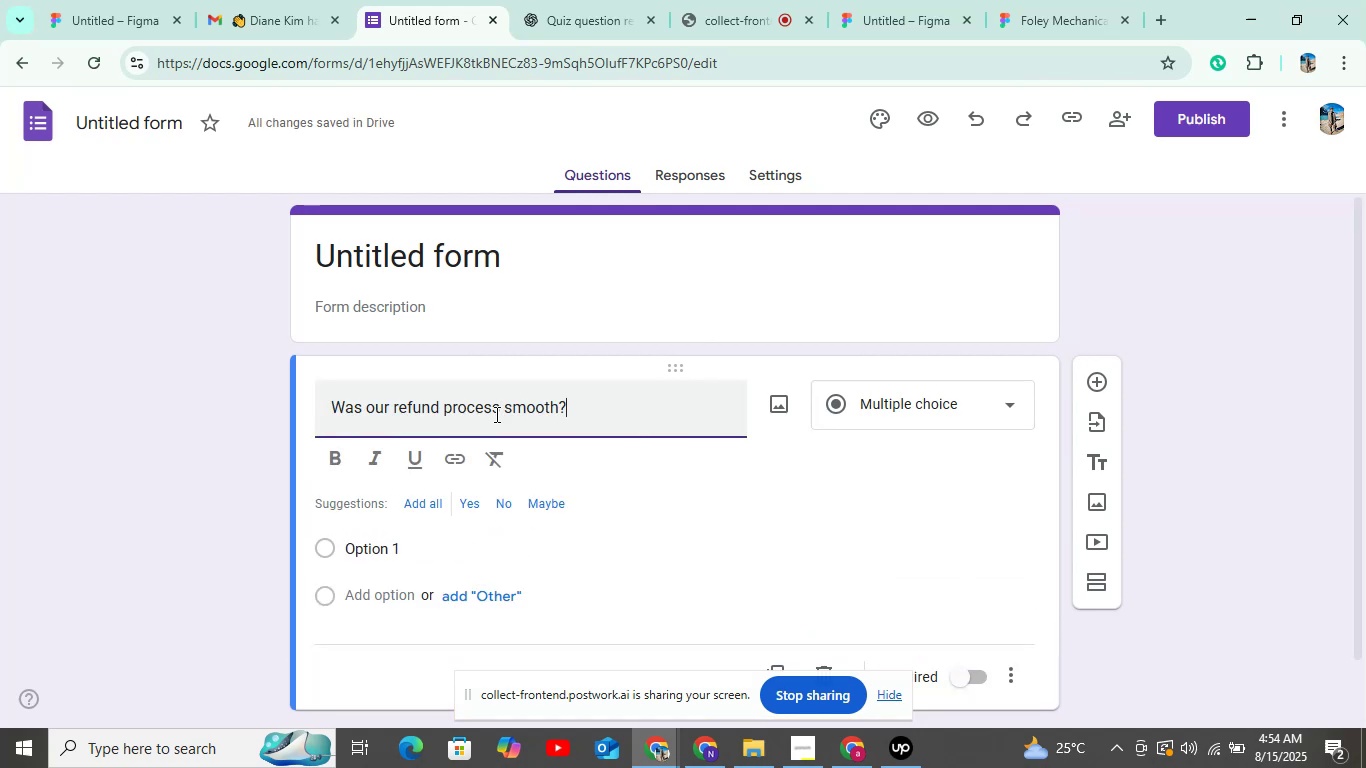 
scroll: coordinate [581, 415], scroll_direction: down, amount: 2.0
 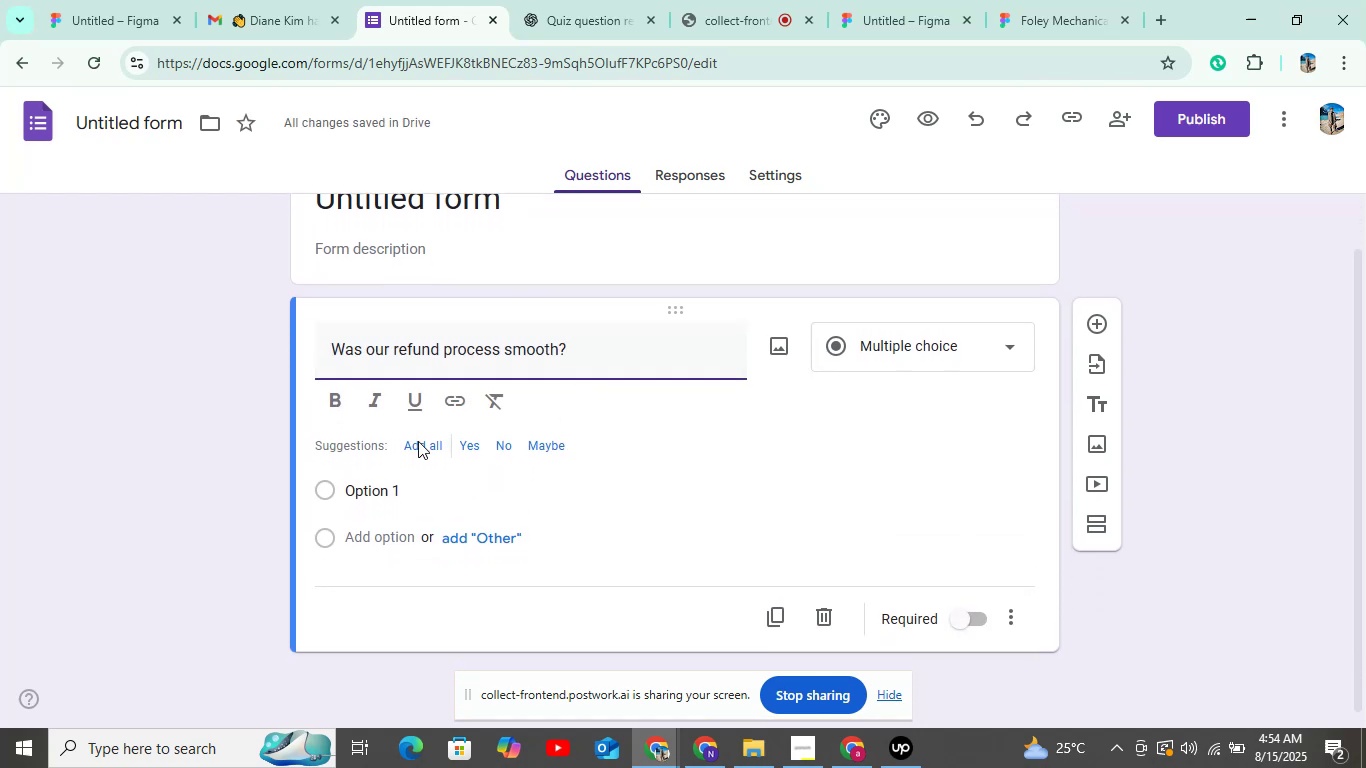 
left_click([426, 452])
 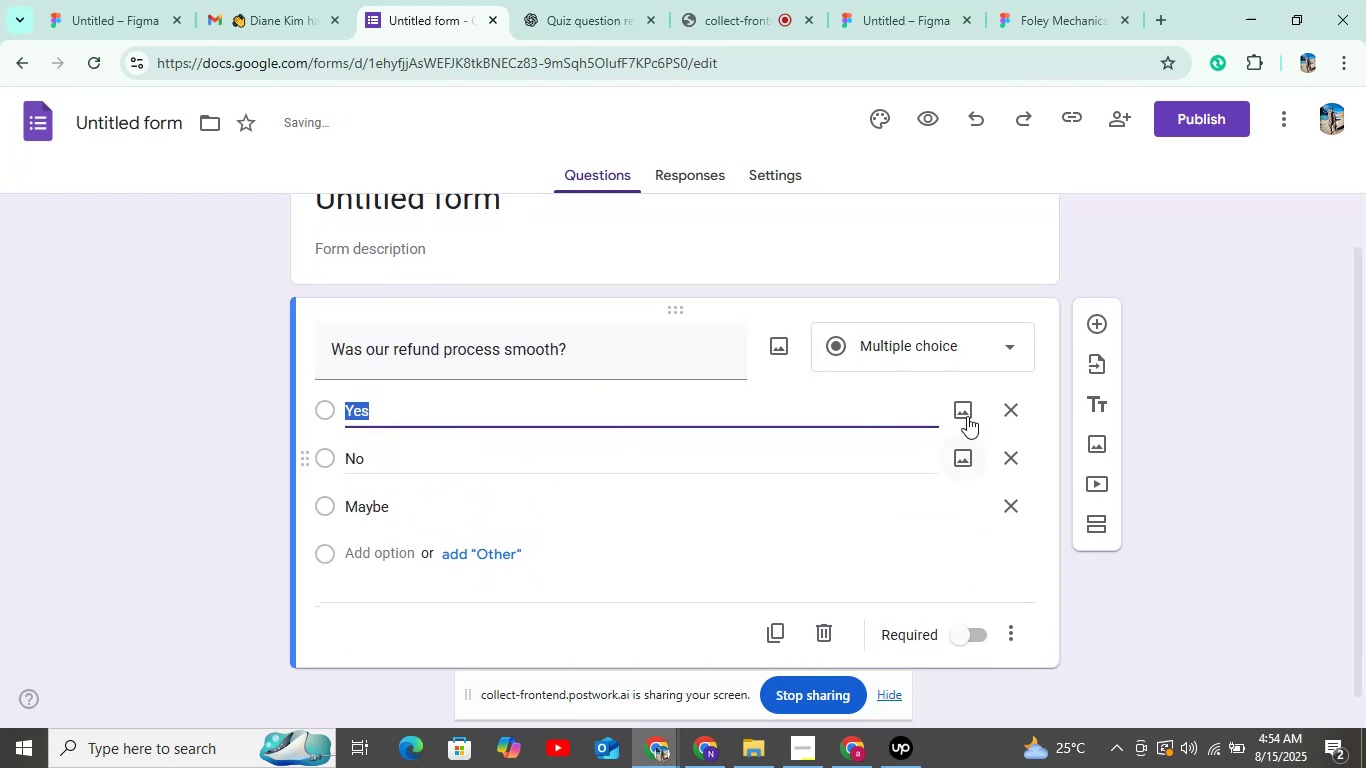 
left_click([954, 342])
 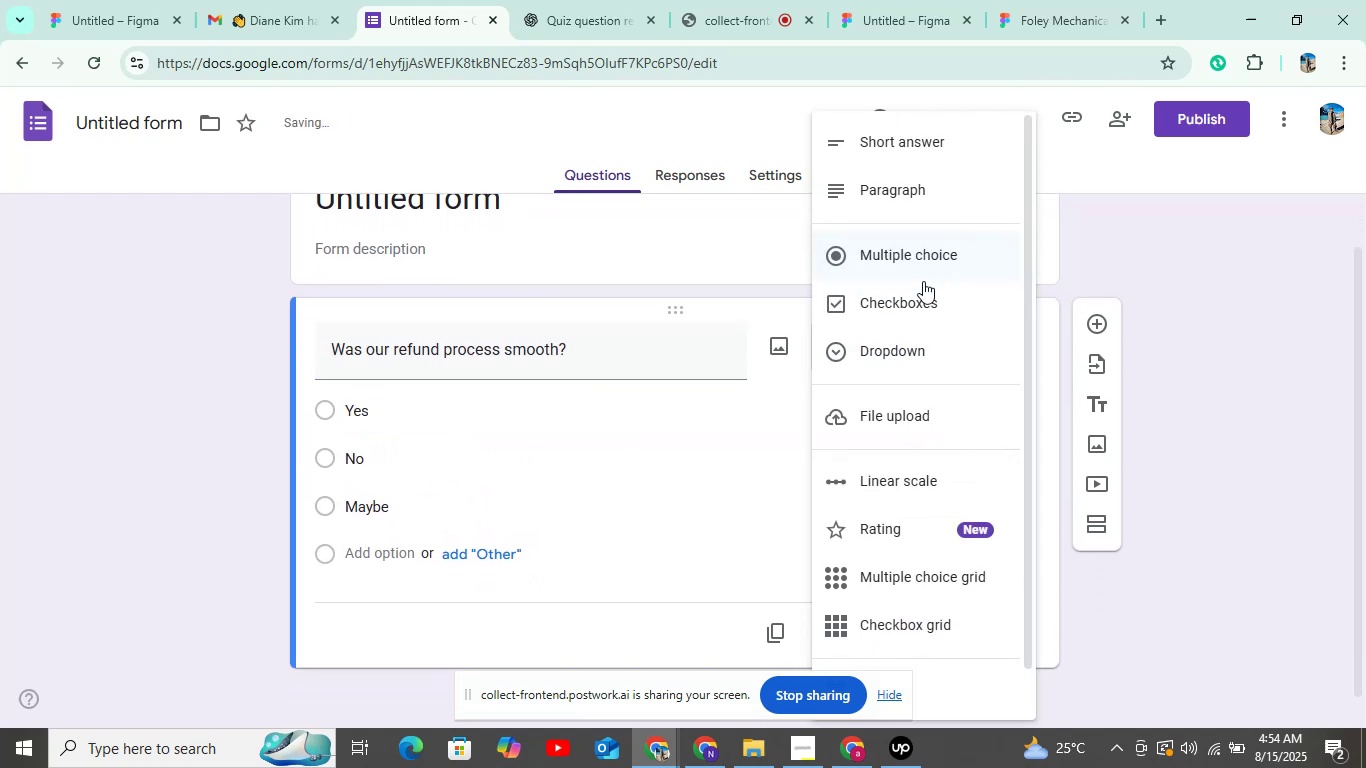 
left_click([916, 306])
 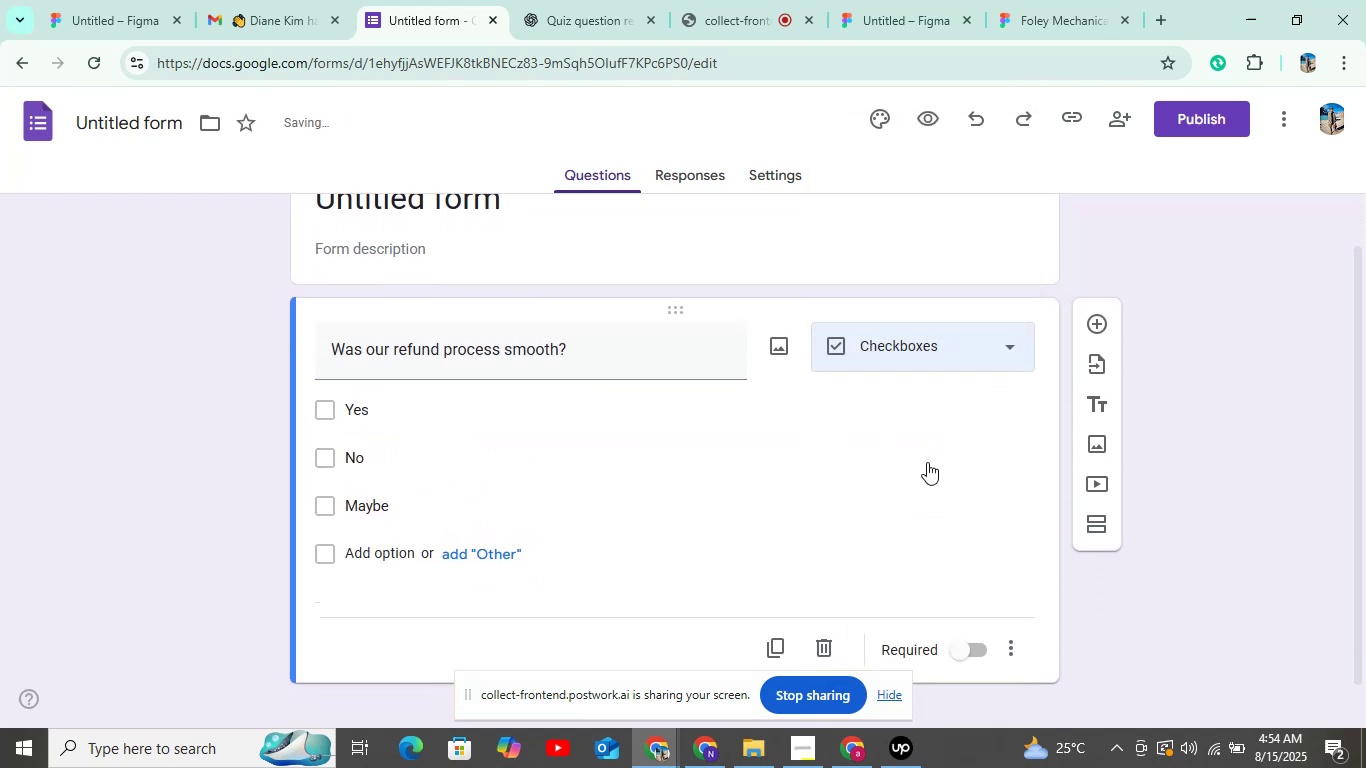 
scroll: coordinate [958, 526], scroll_direction: down, amount: 6.0
 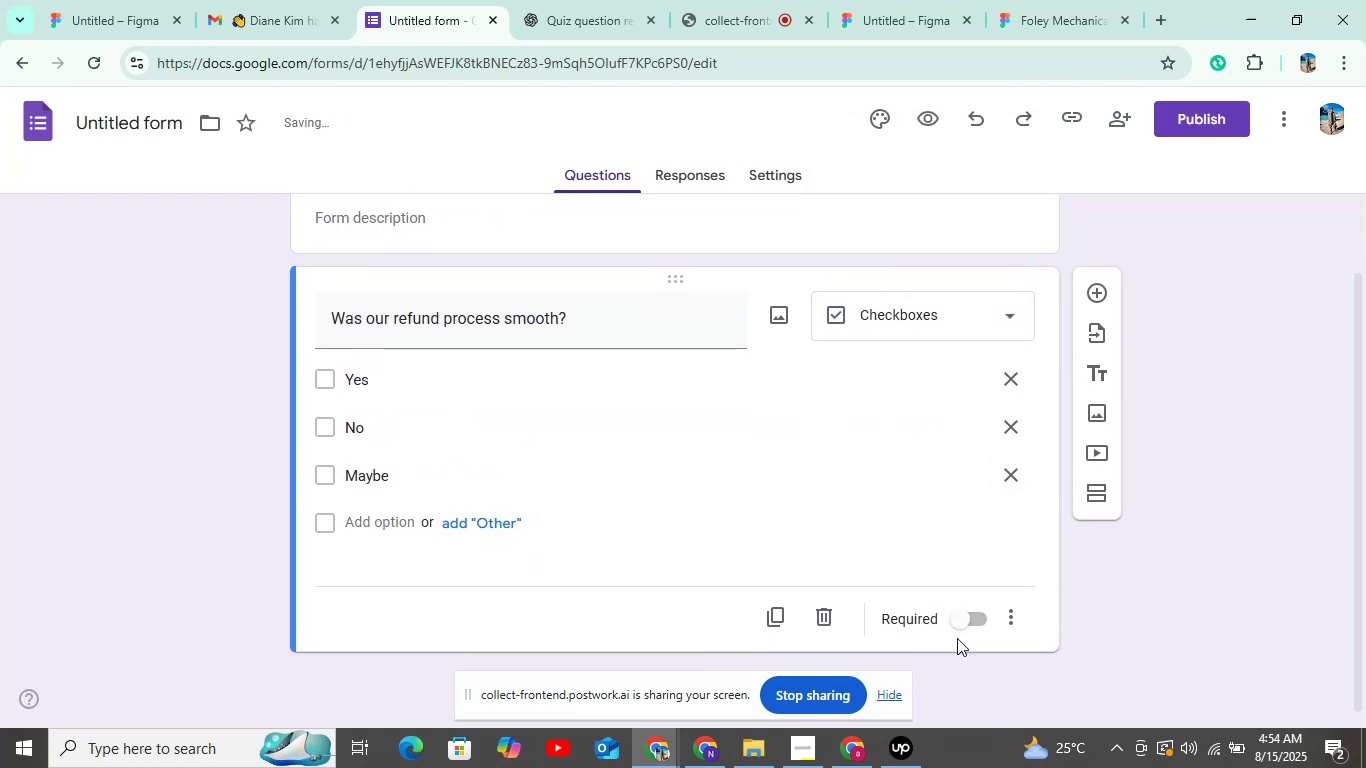 
double_click([962, 618])
 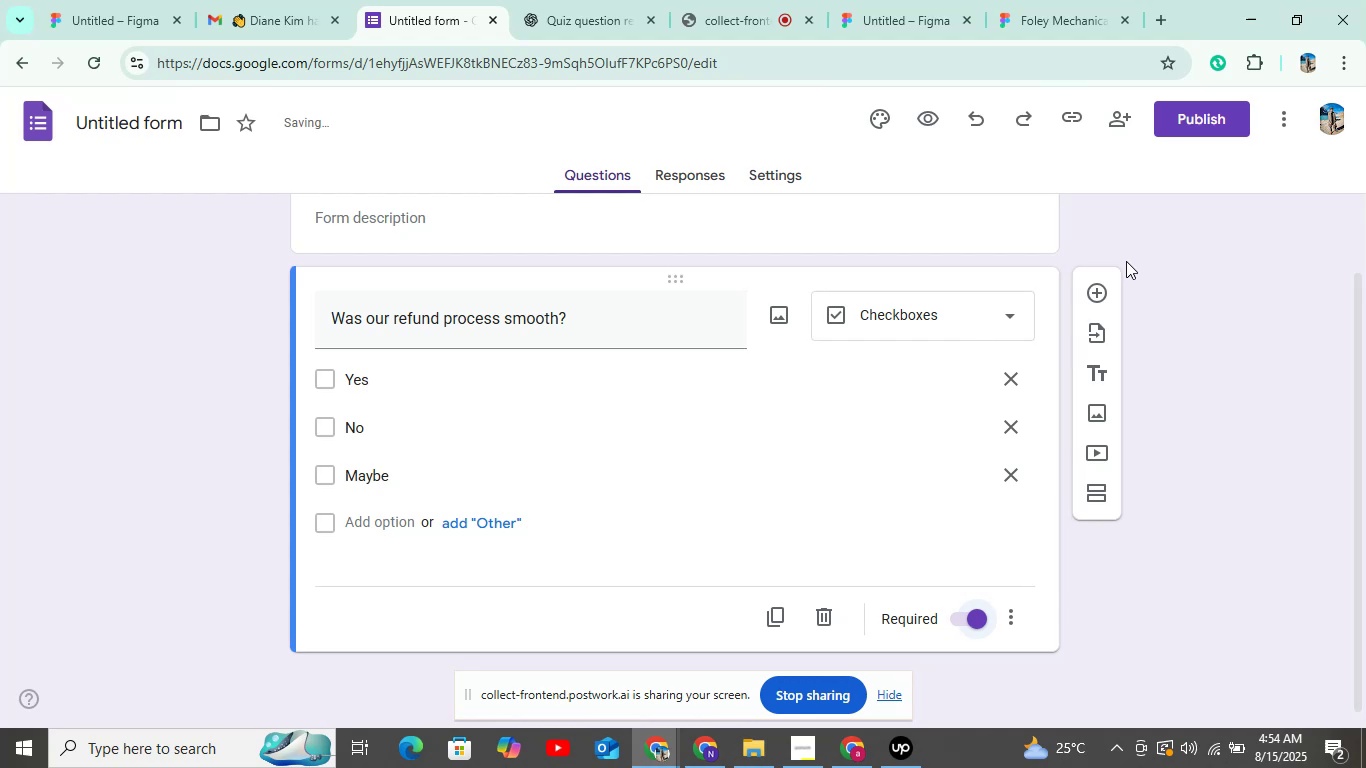 
left_click([1093, 290])
 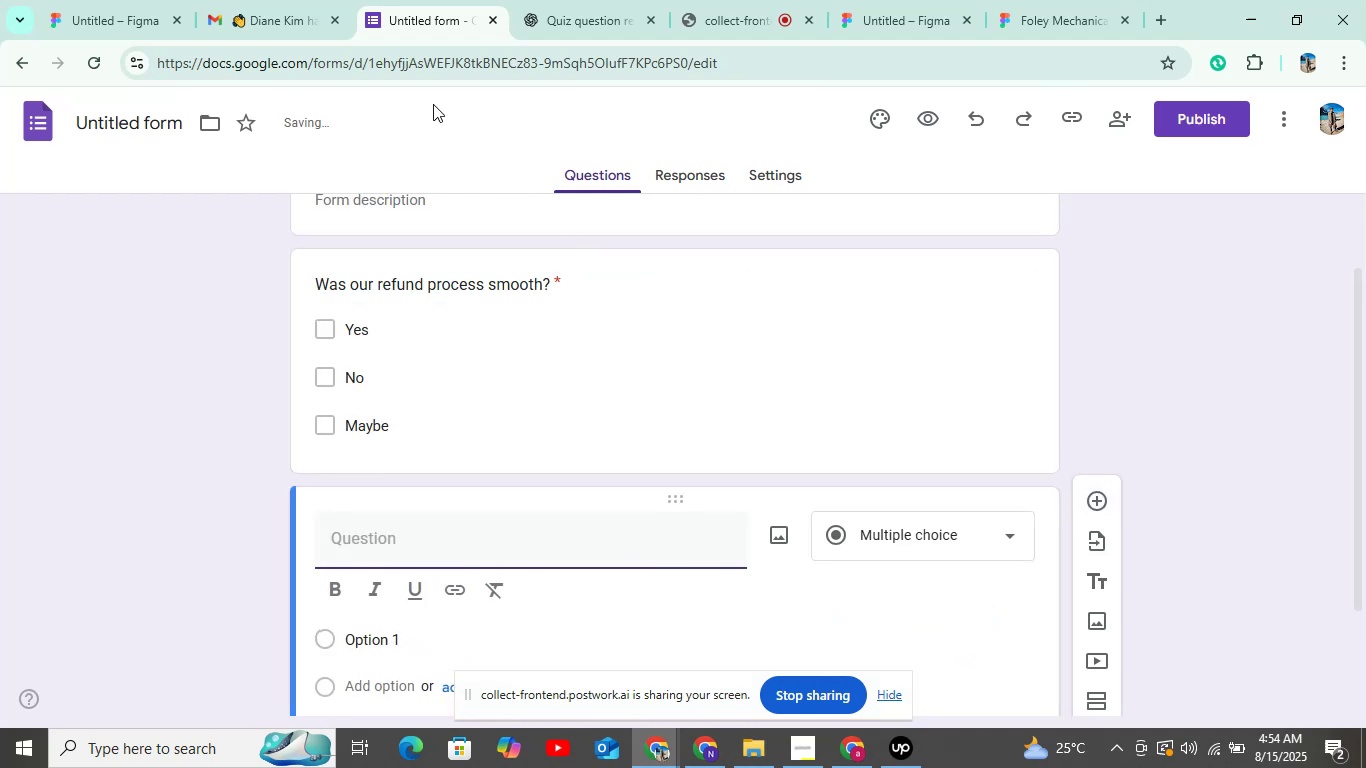 
left_click([580, 0])
 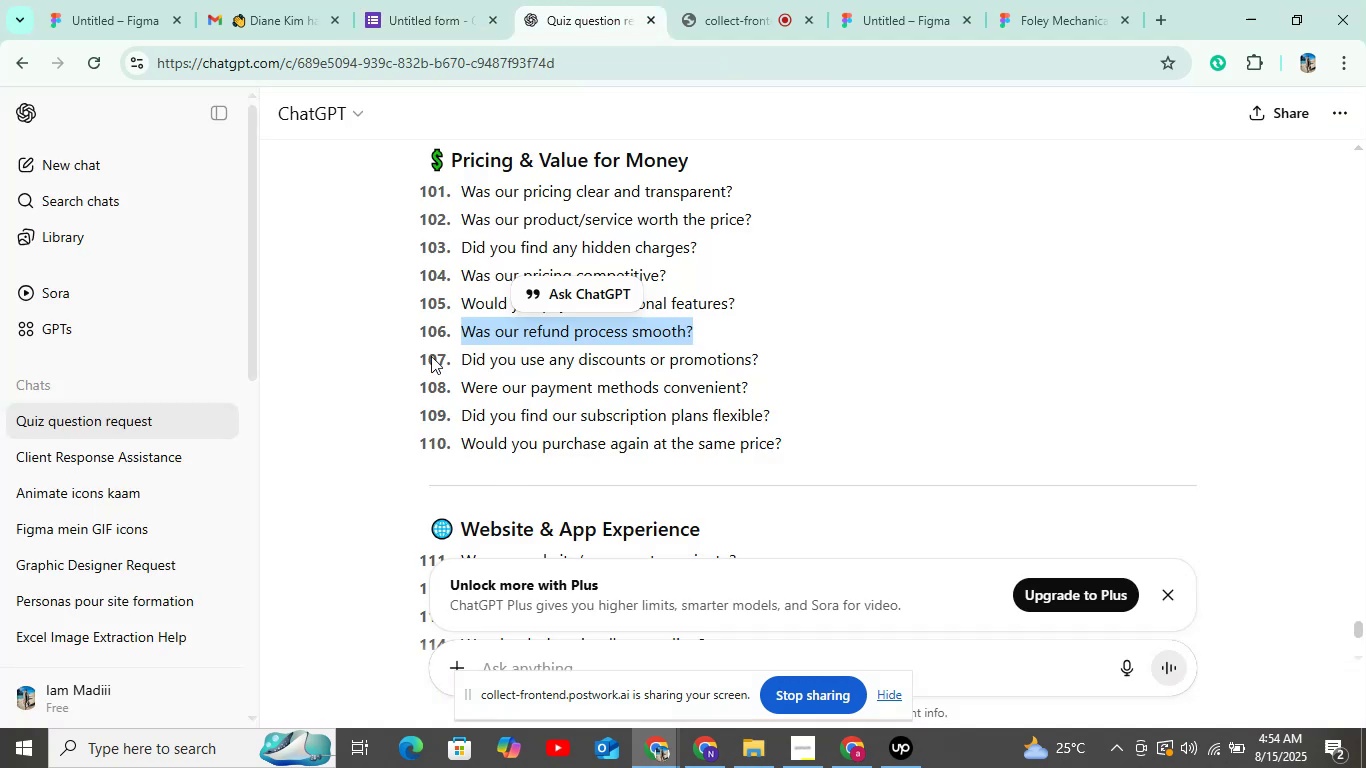 
left_click_drag(start_coordinate=[457, 357], to_coordinate=[871, 369])
 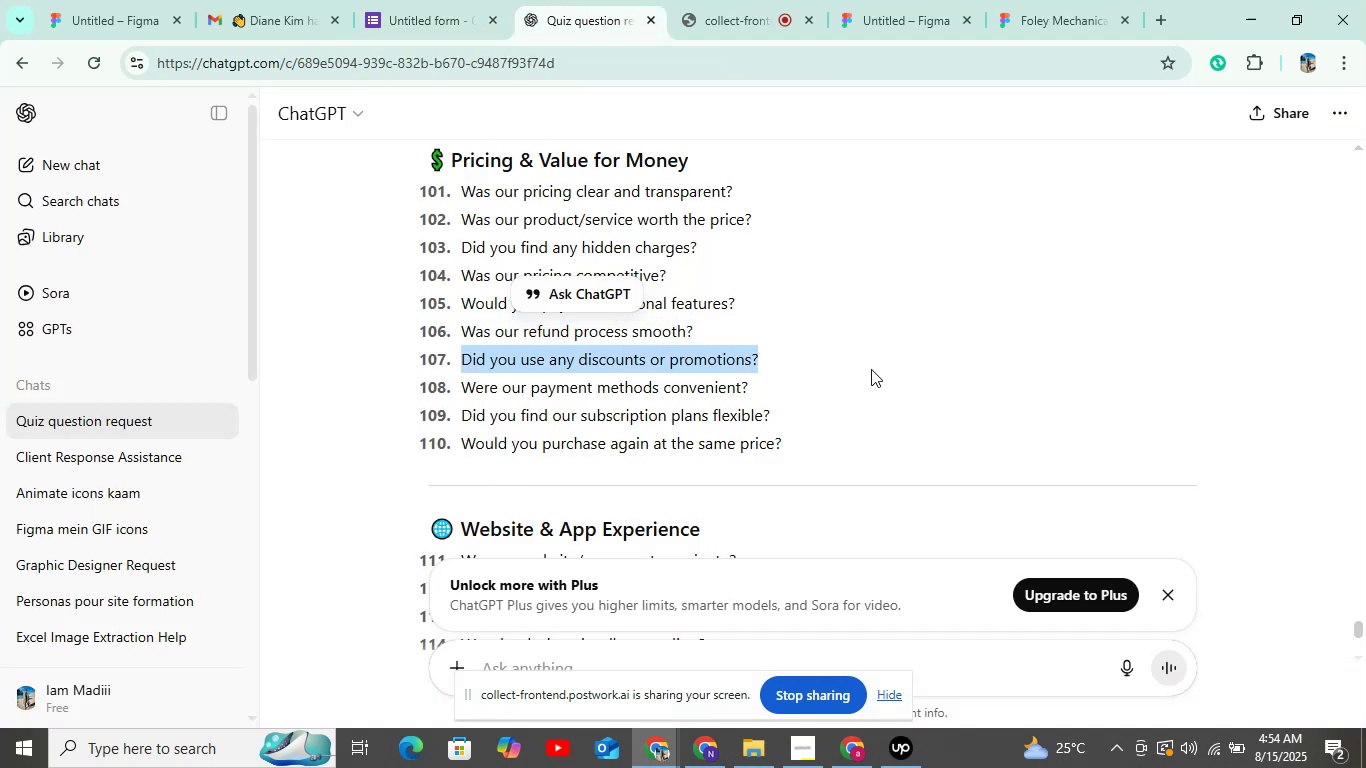 
key(Control+C)
 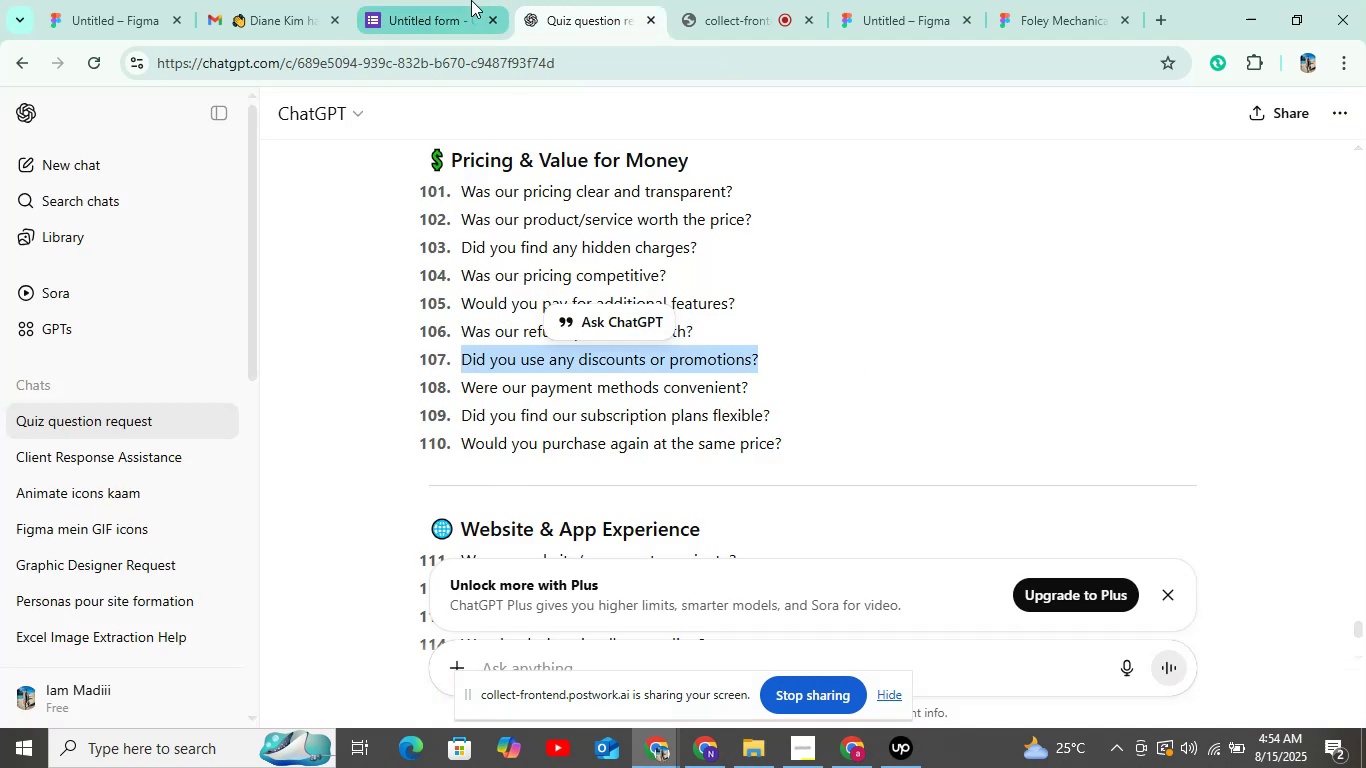 
left_click([471, 0])
 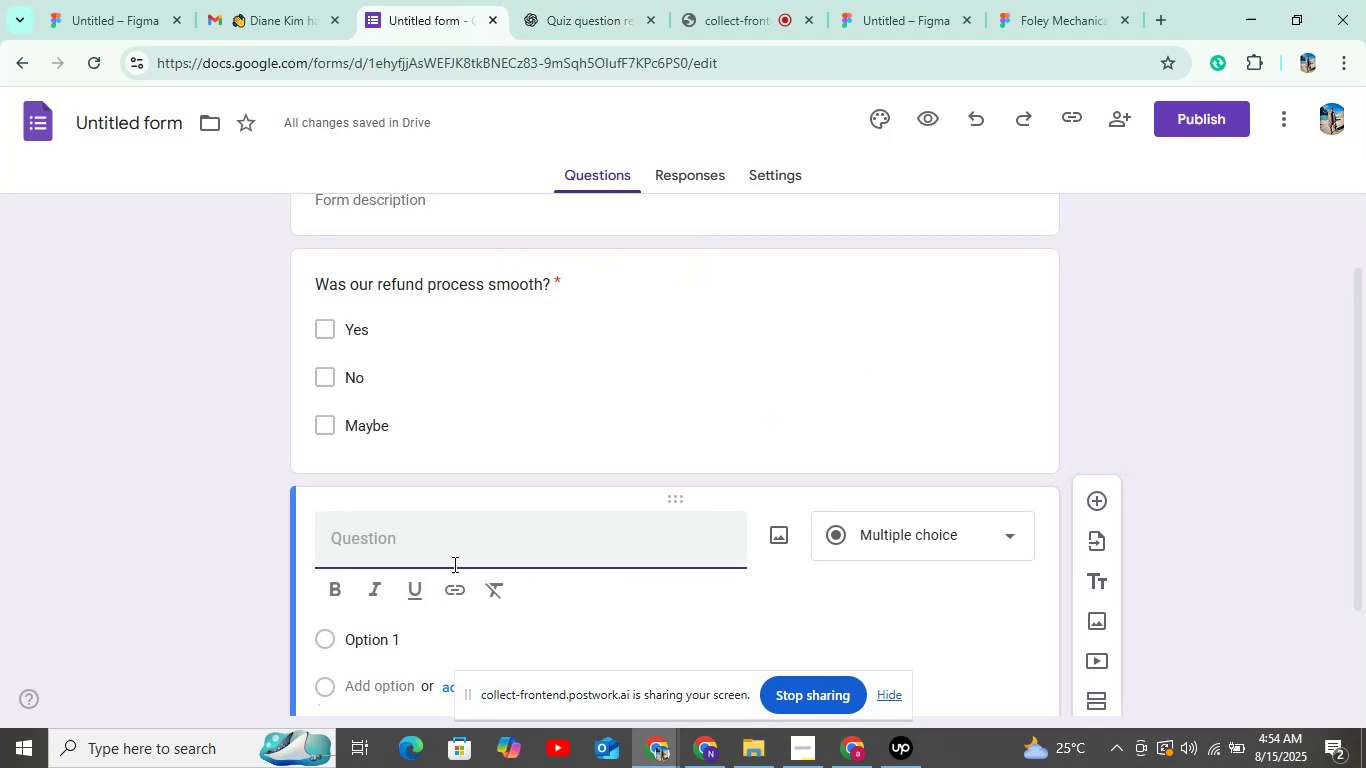 
left_click([457, 554])
 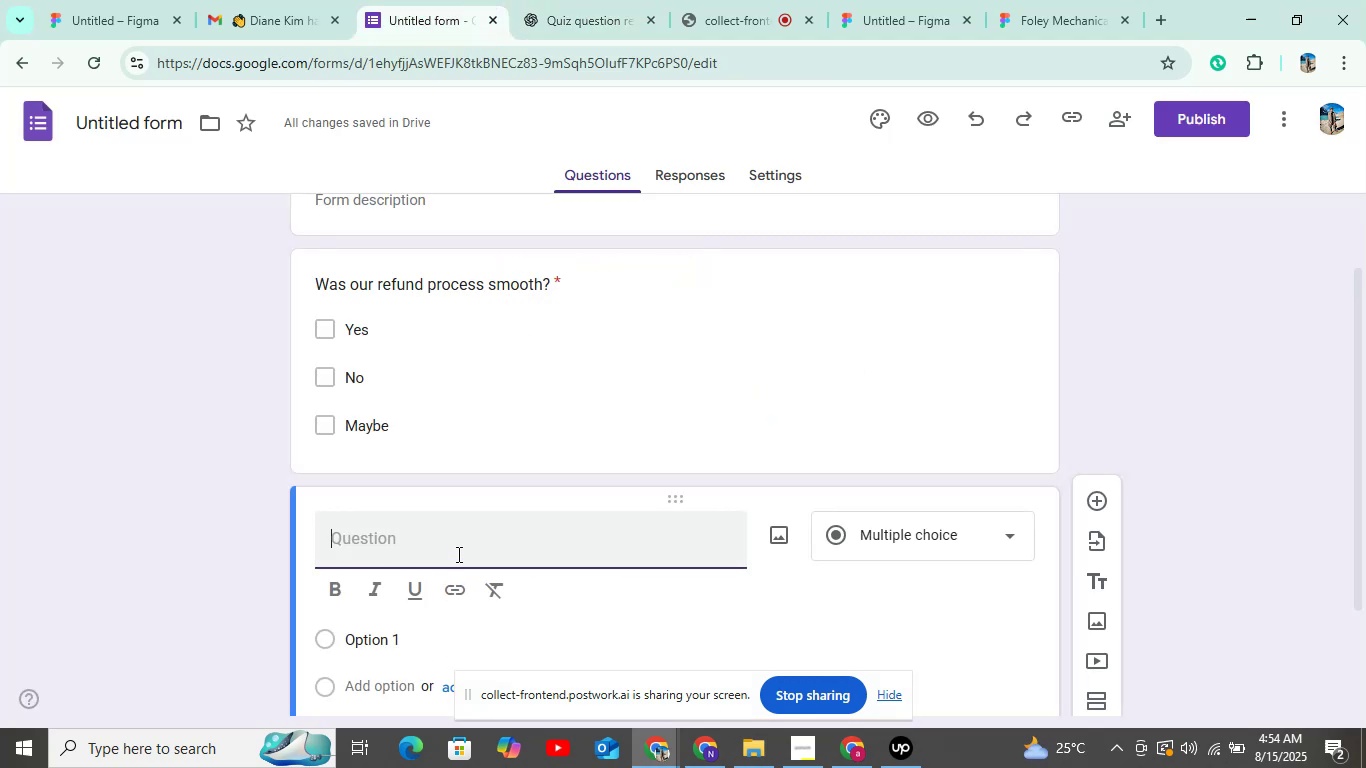 
key(Control+V)
 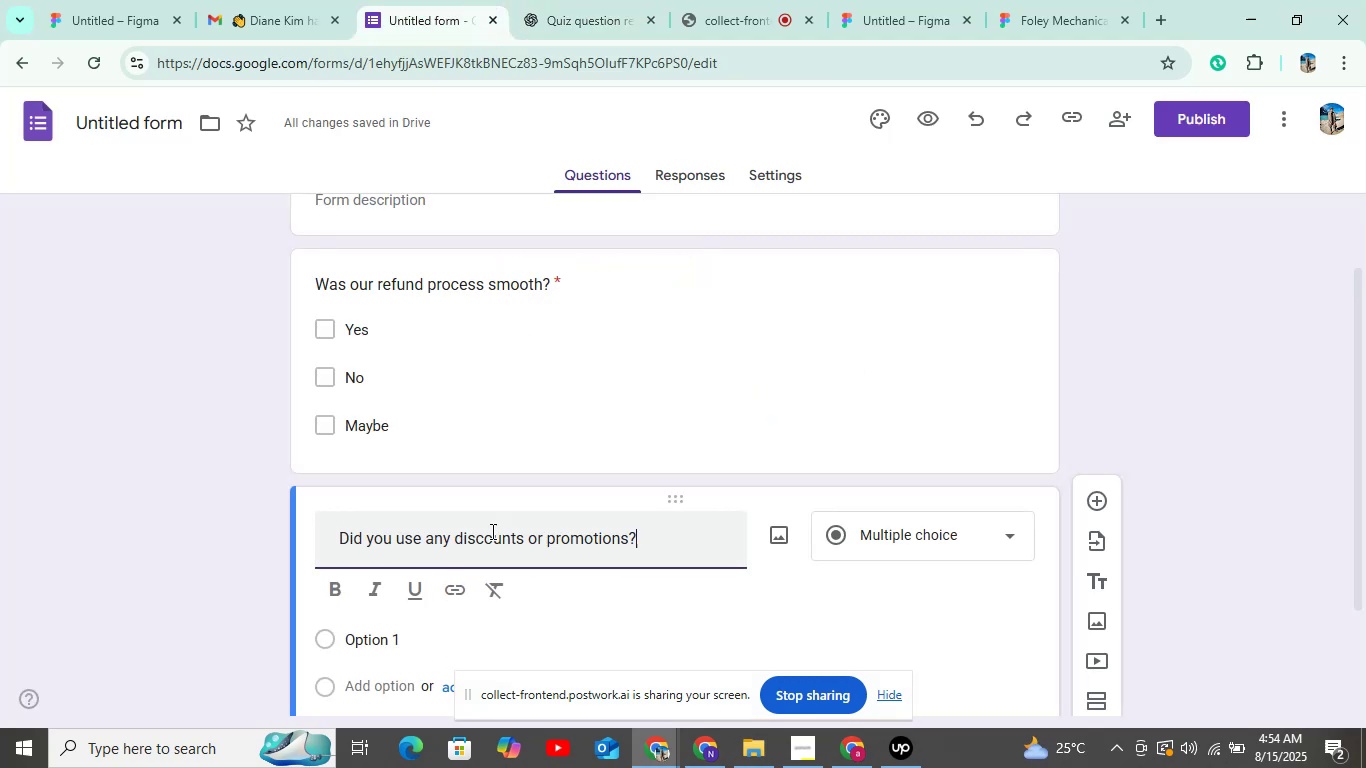 
scroll: coordinate [672, 477], scroll_direction: down, amount: 7.0
 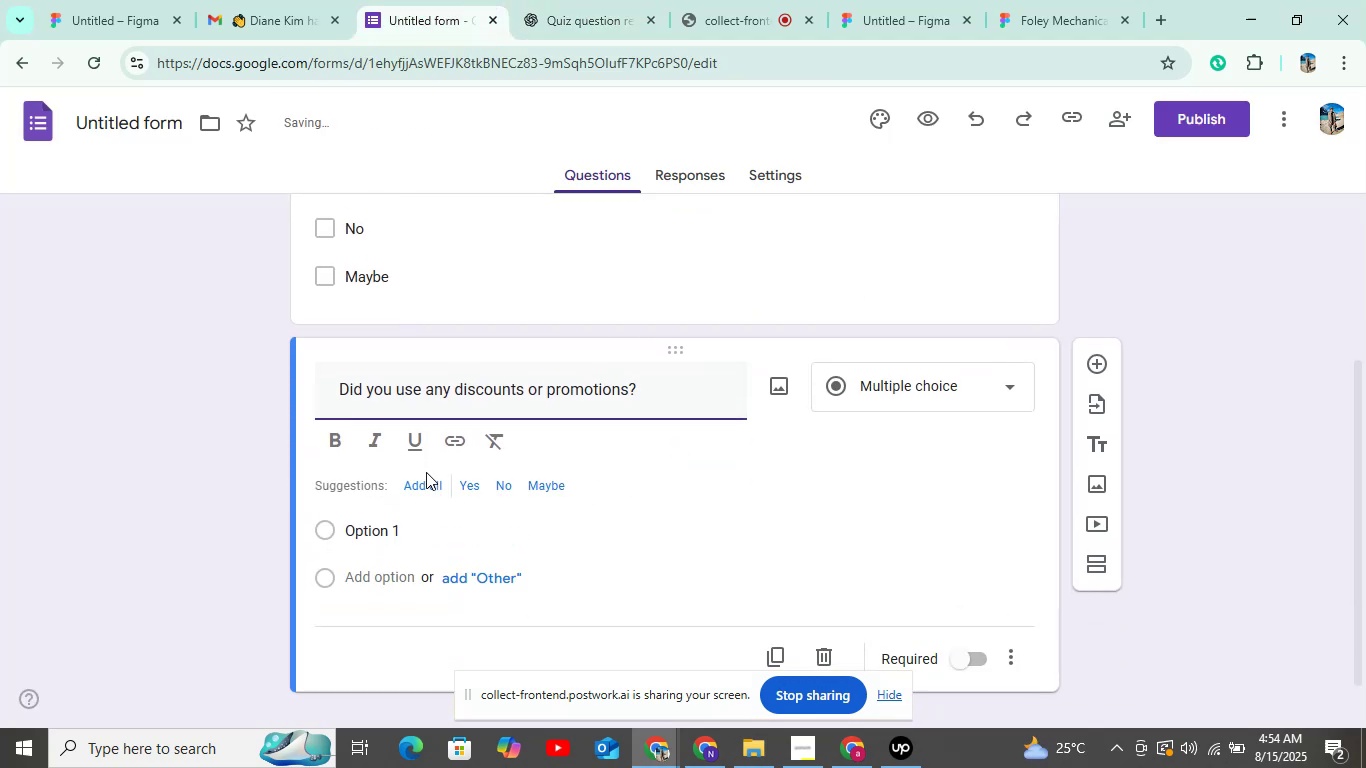 
left_click([428, 481])
 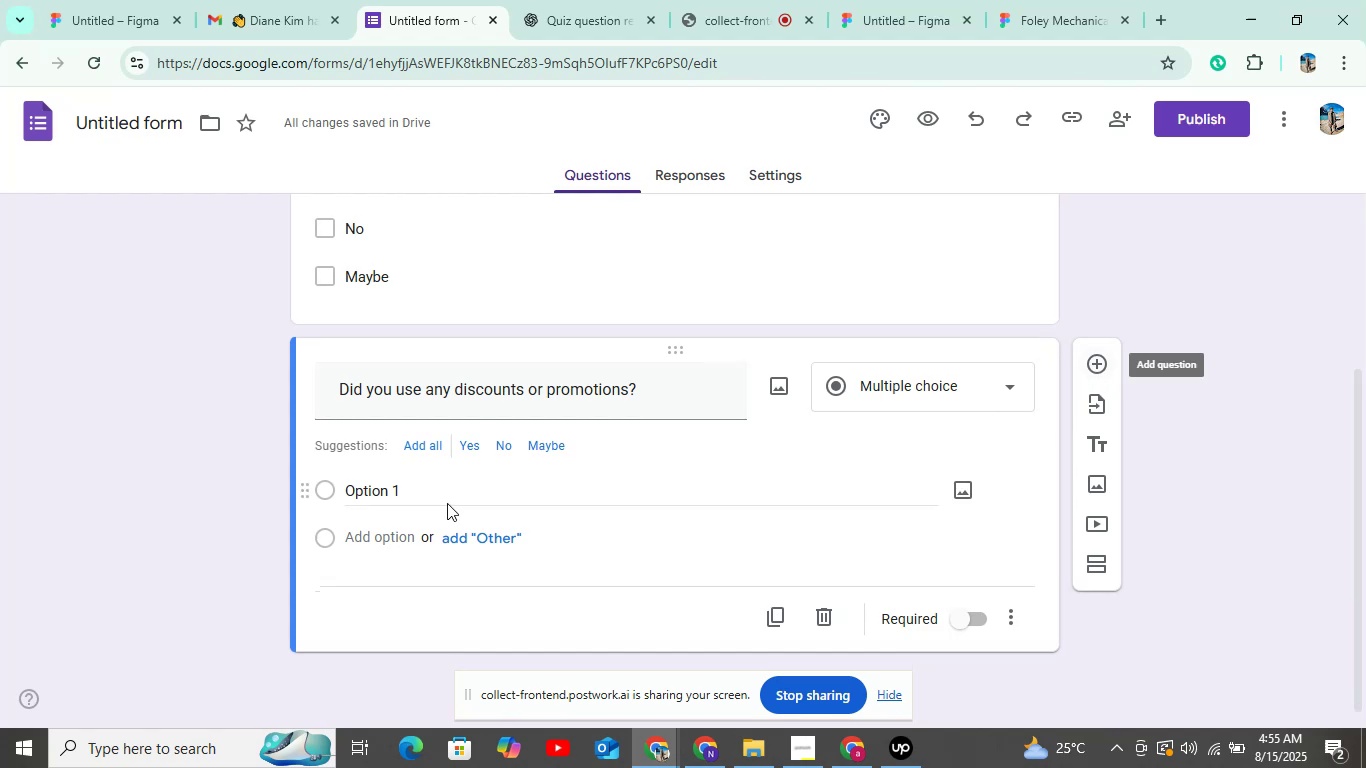 
left_click([437, 450])
 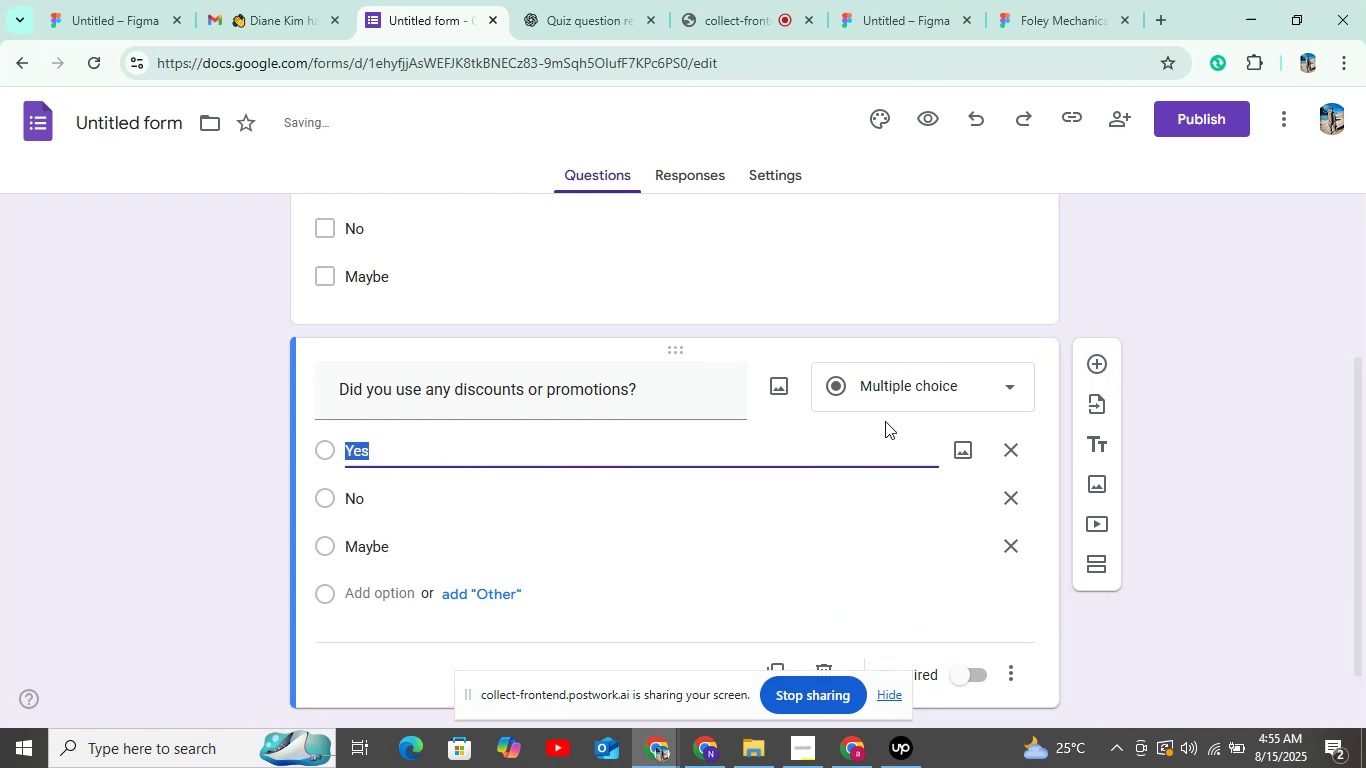 
left_click([889, 378])
 